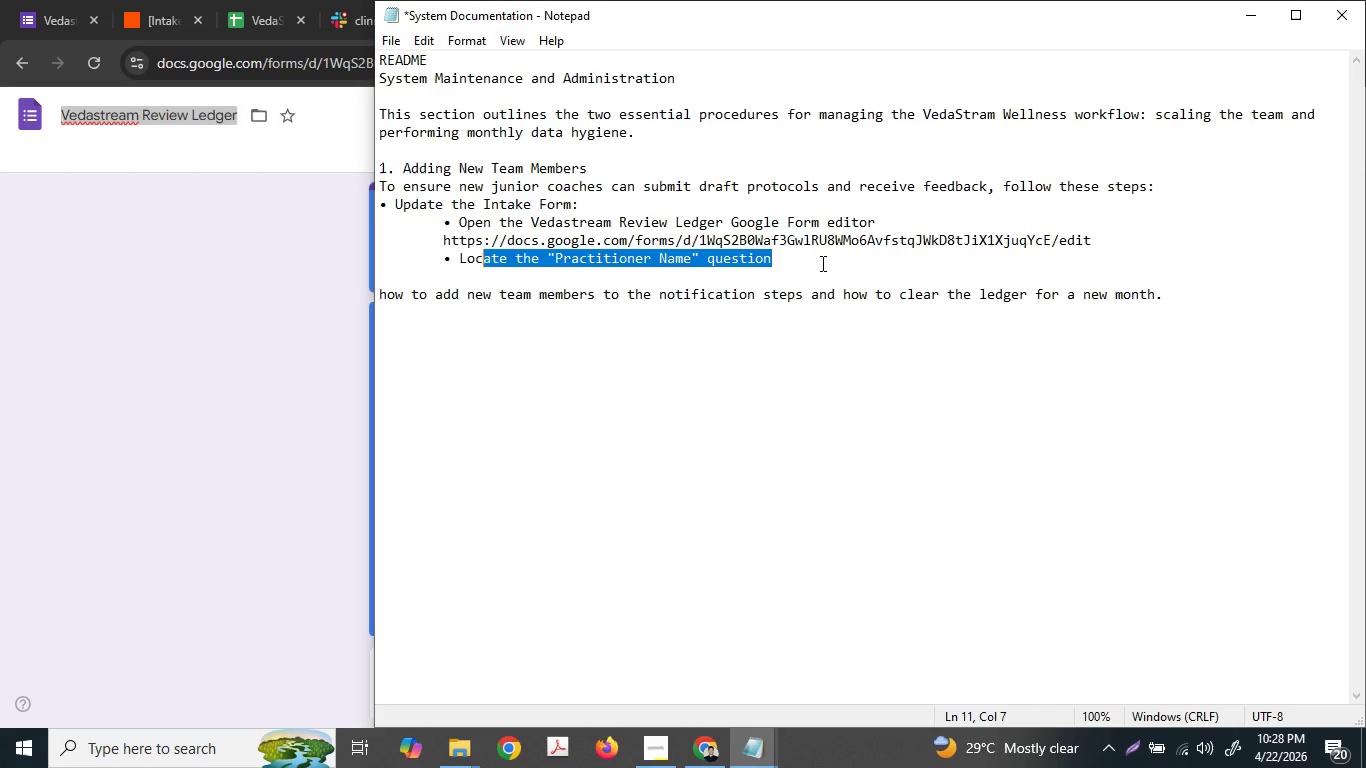 
left_click([822, 262])
 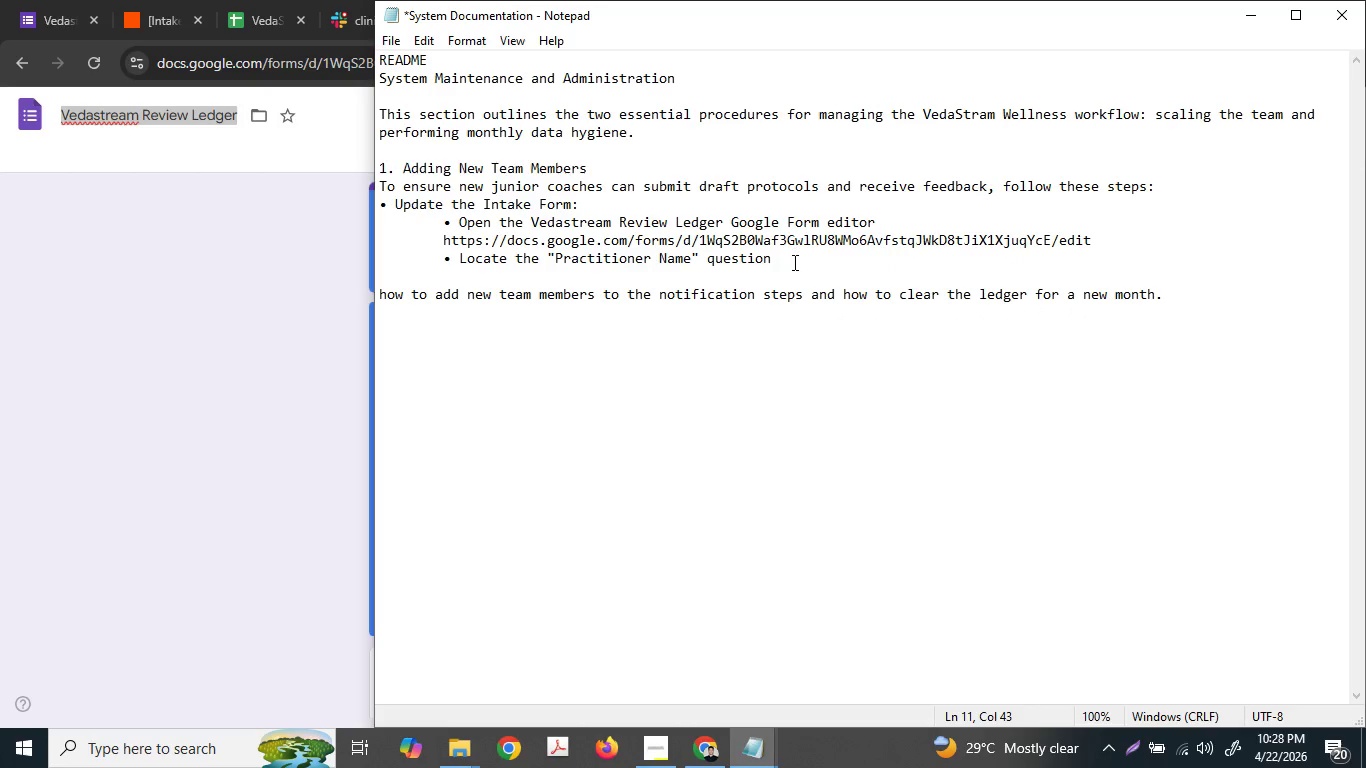 
left_click_drag(start_coordinate=[793, 262], to_coordinate=[392, 250])
 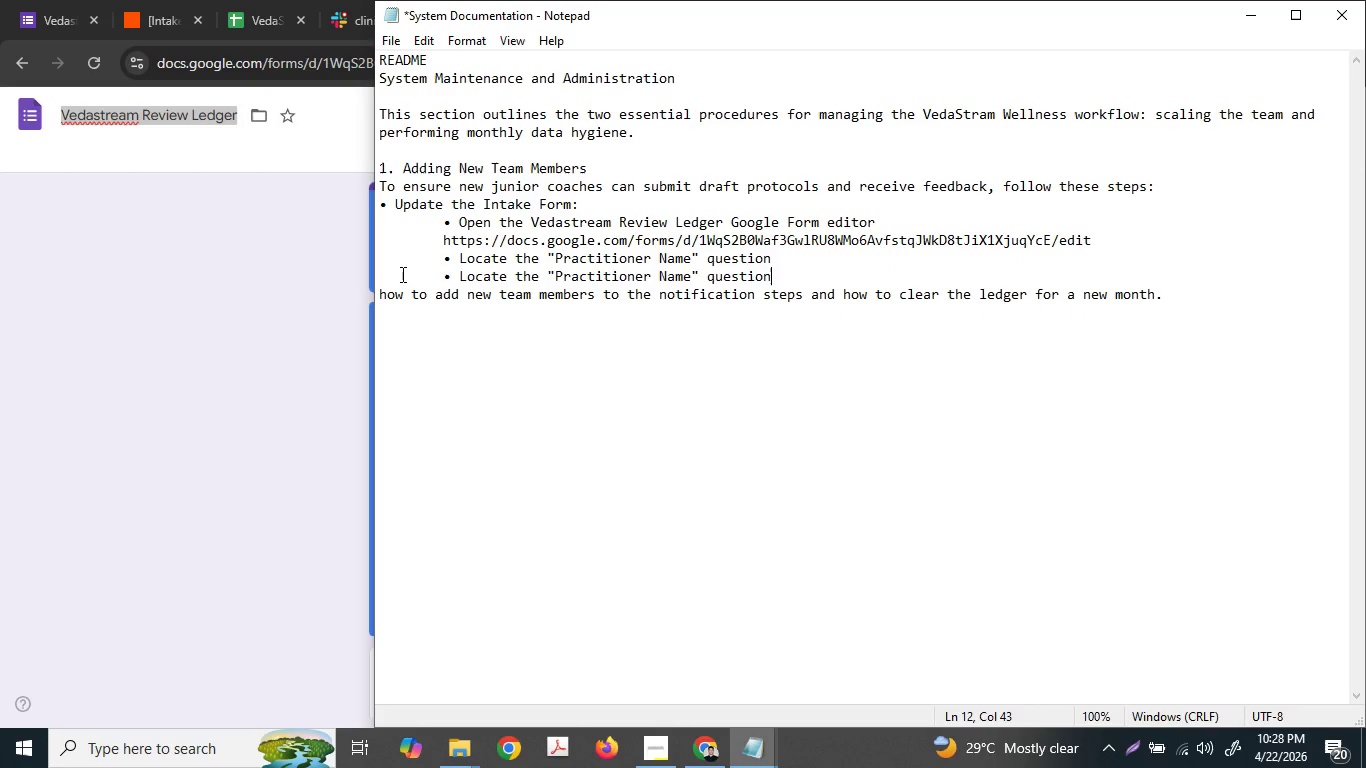 
key(Control+ControlLeft)
 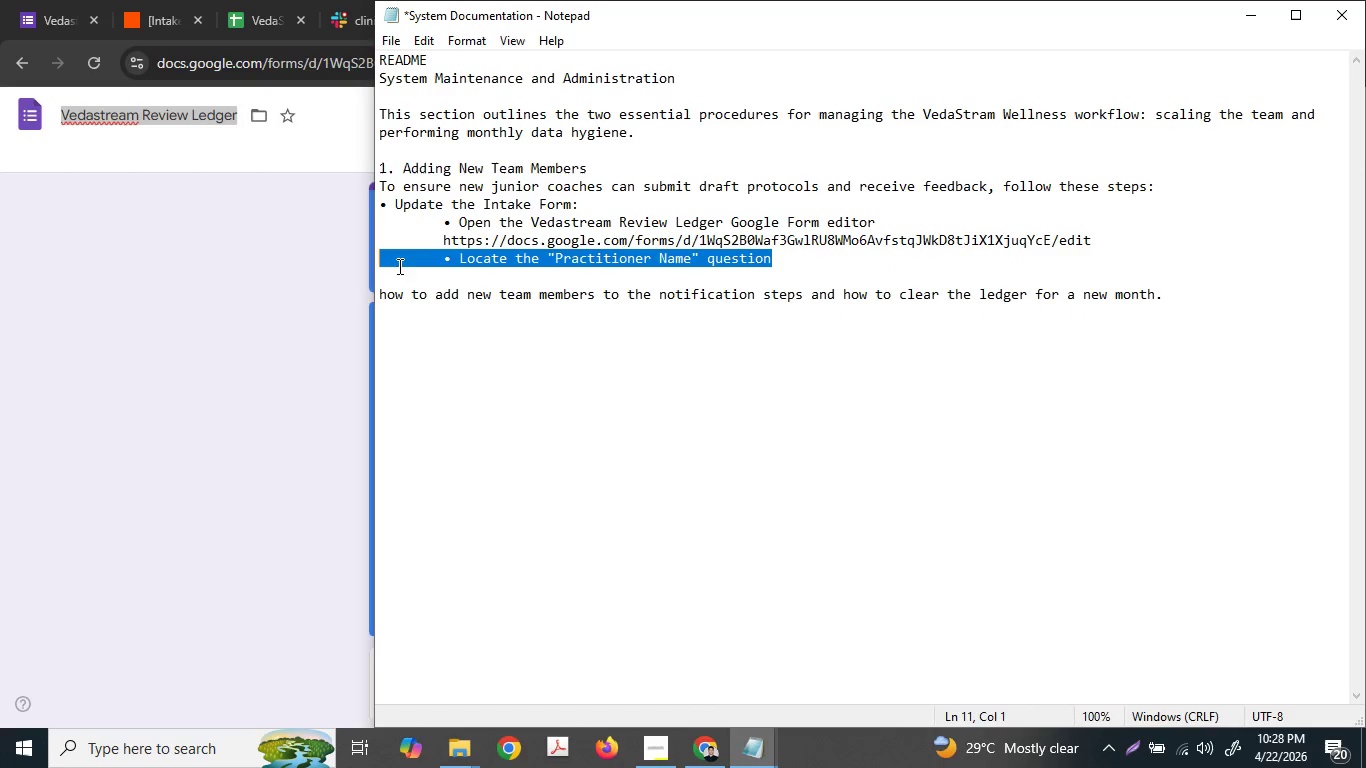 
key(Control+C)
 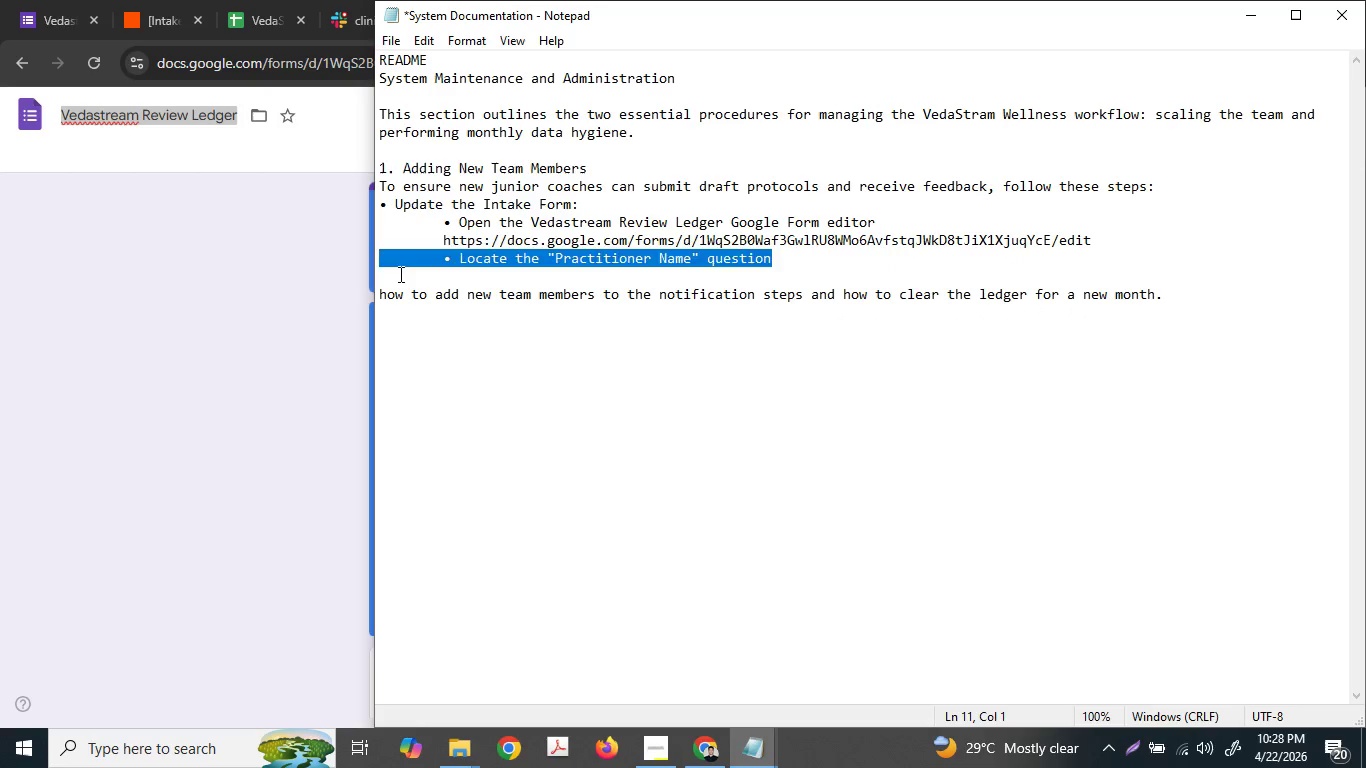 
left_click([399, 274])
 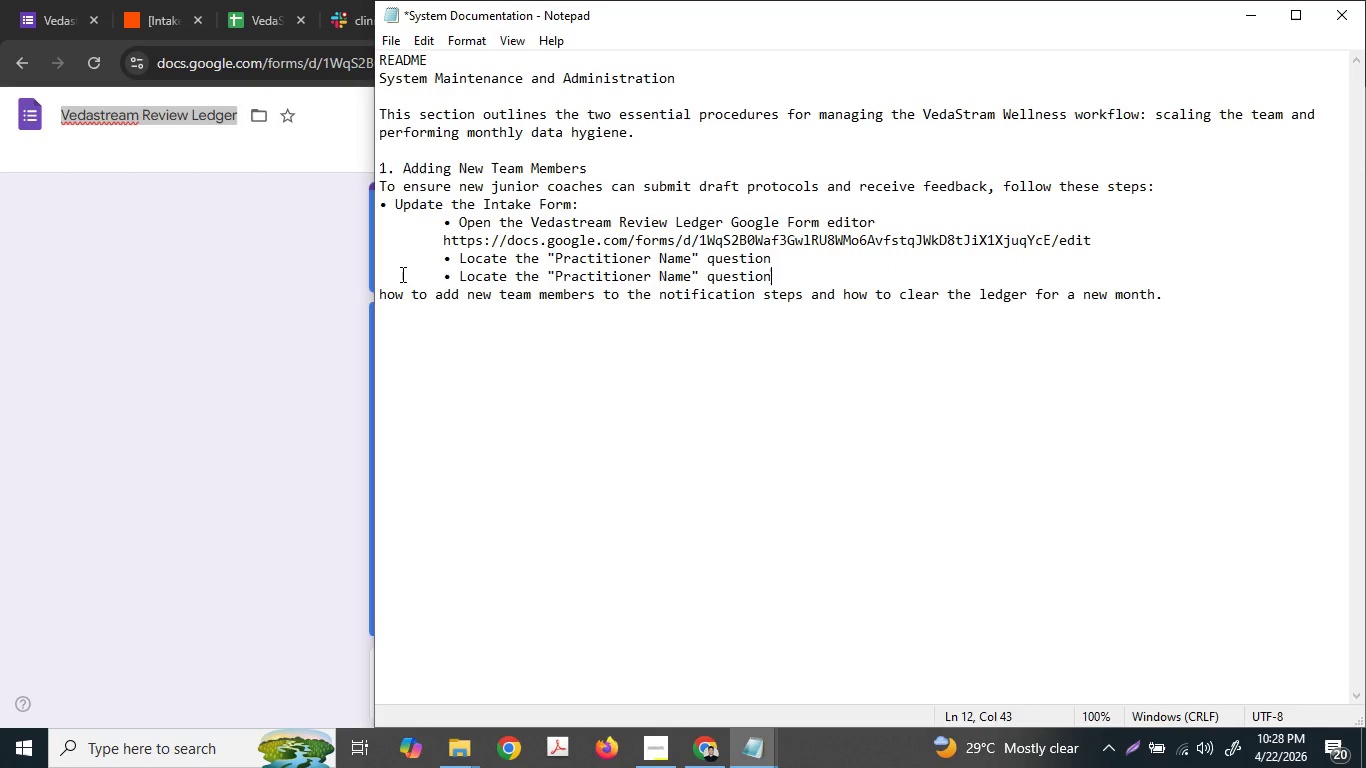 
key(Control+ControlLeft)
 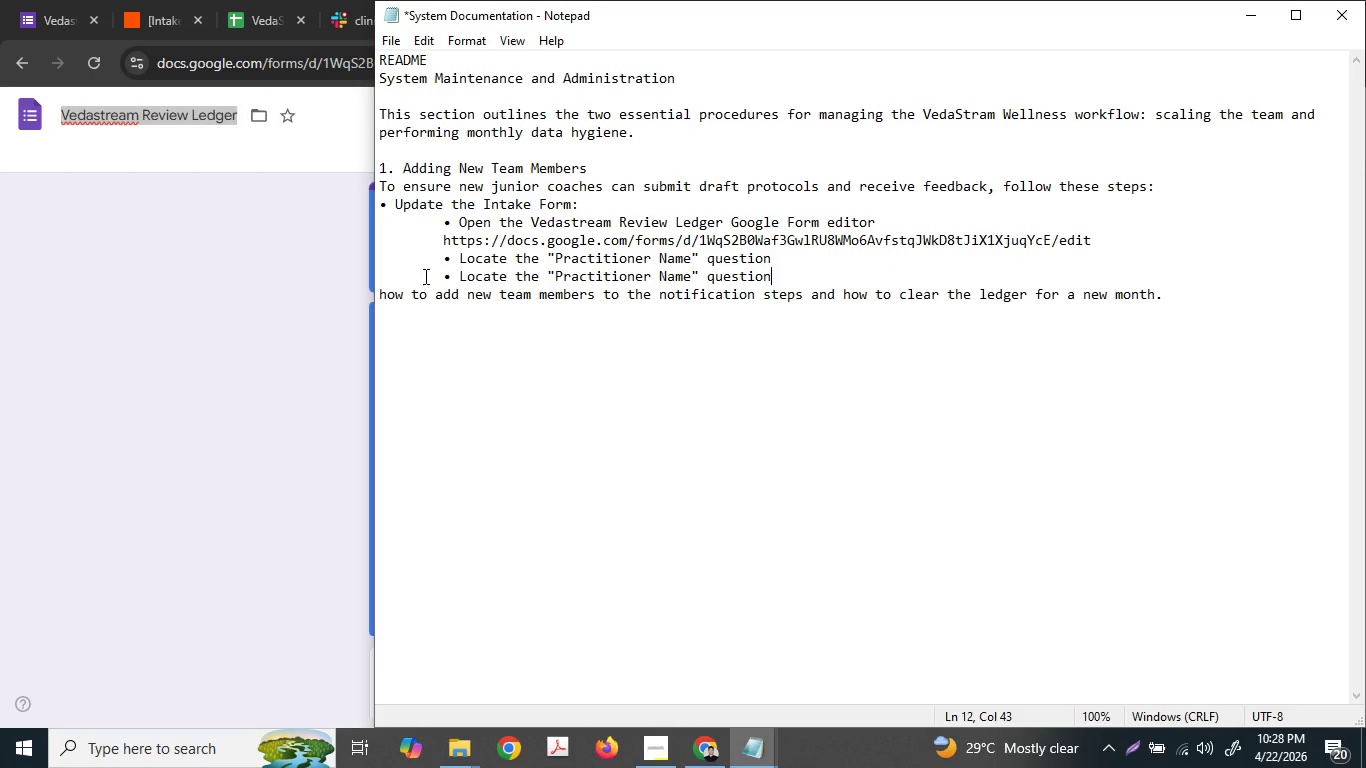 
key(Control+V)
 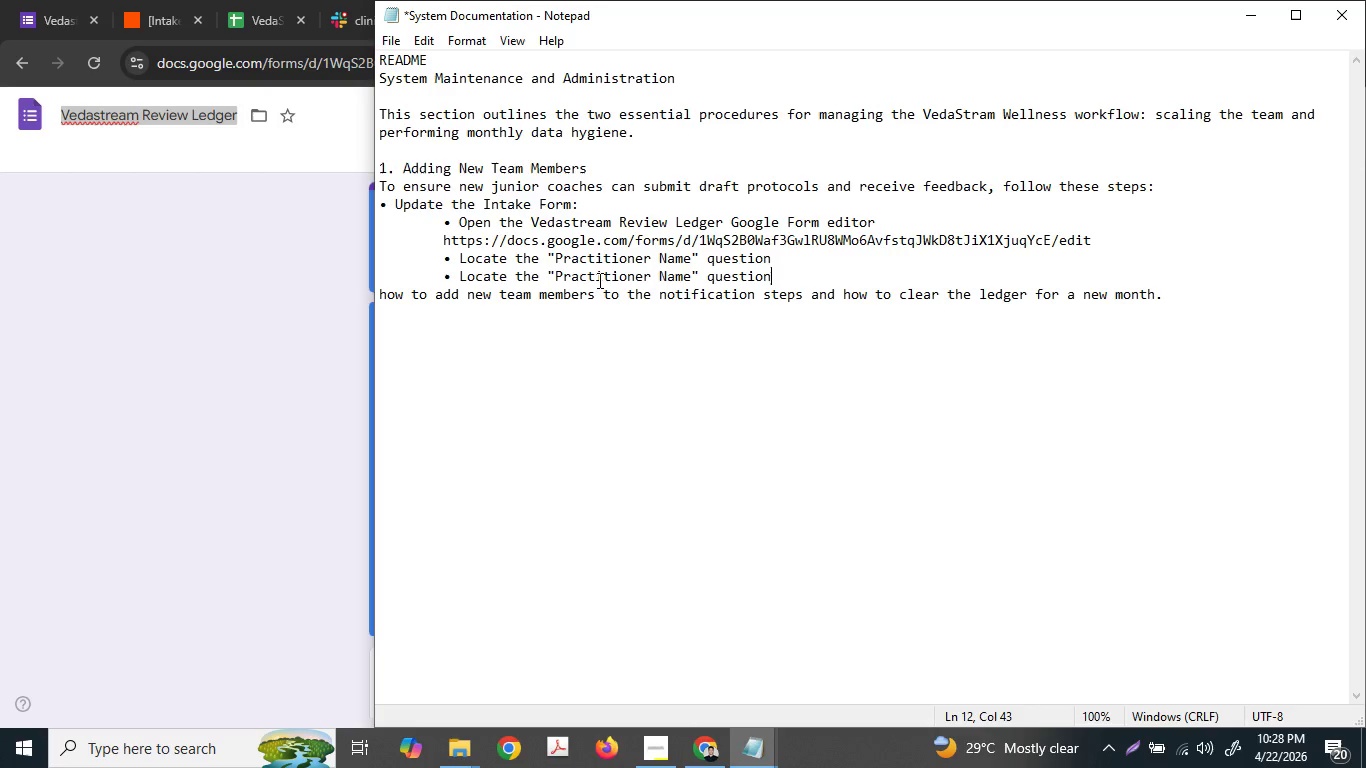 
key(Enter)
 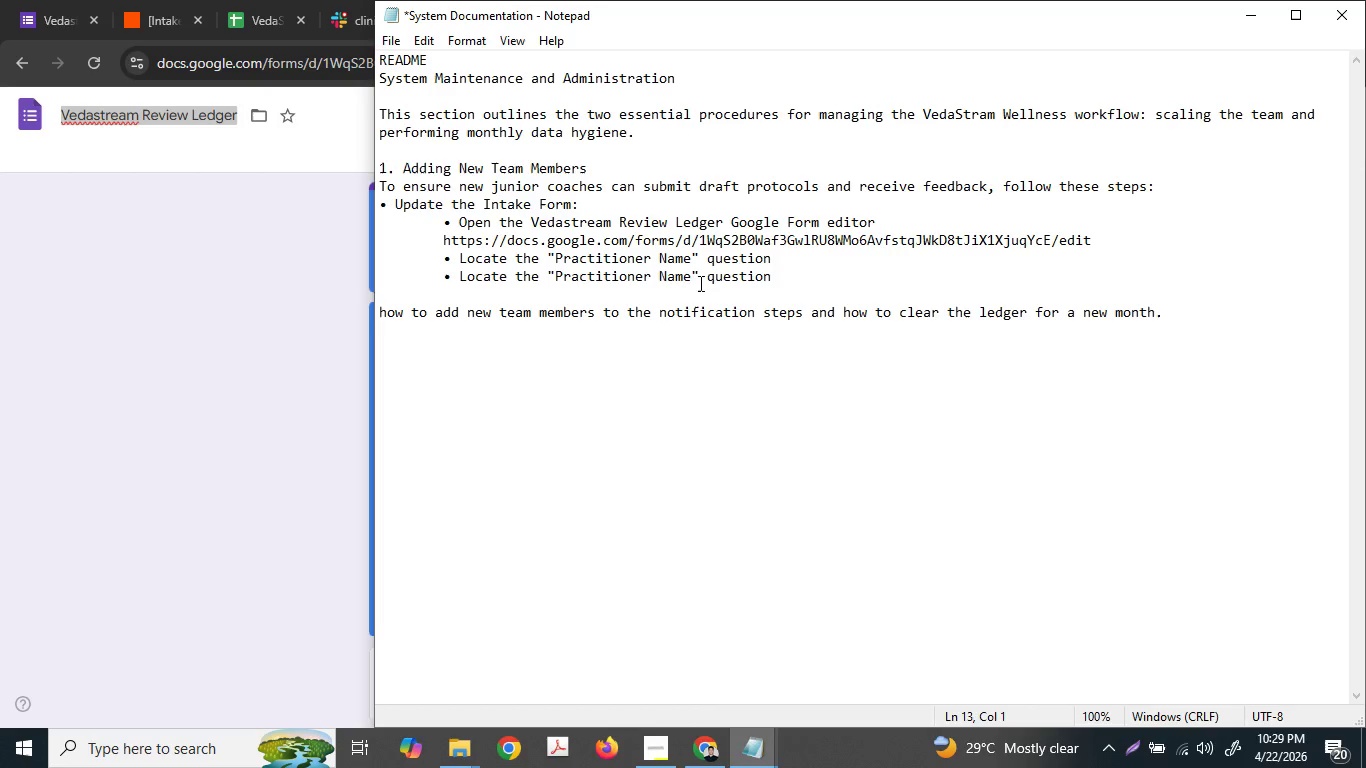 
left_click_drag(start_coordinate=[456, 277], to_coordinate=[771, 277])
 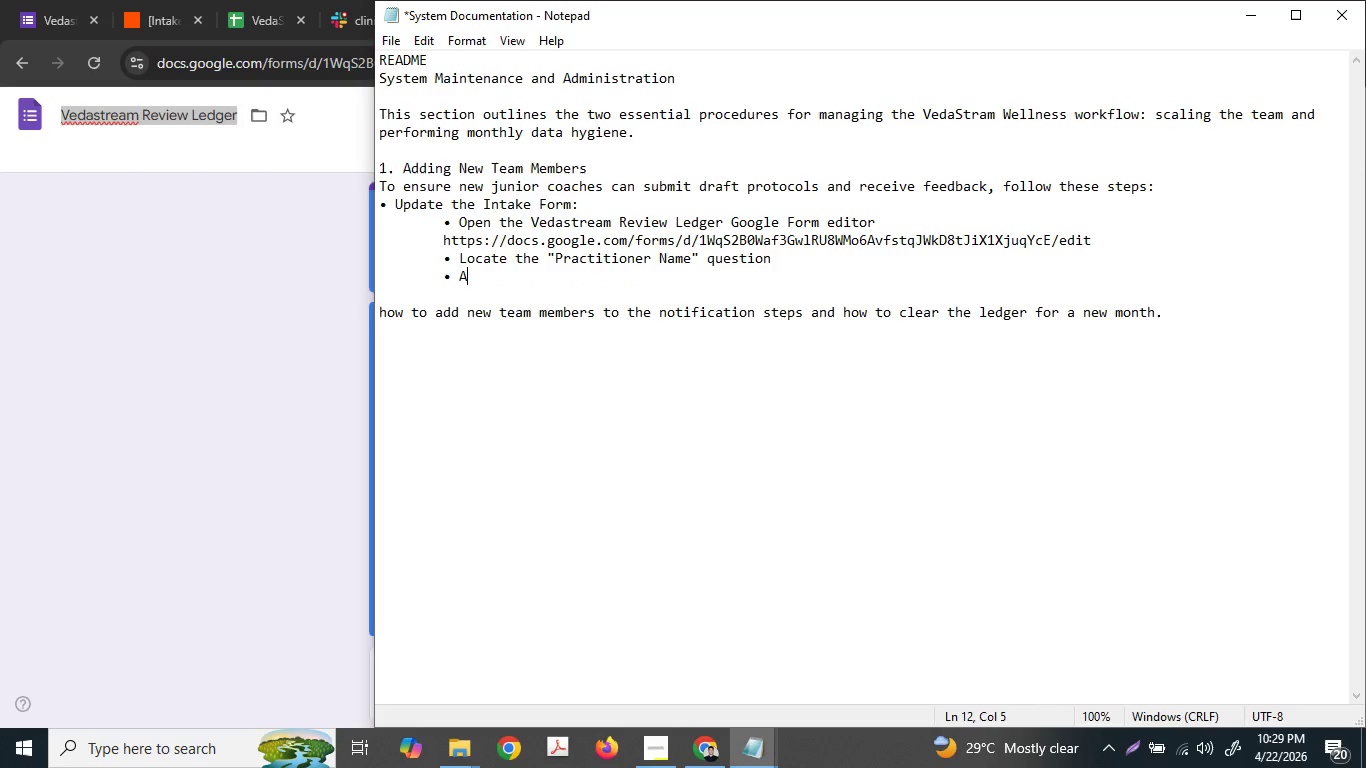 
type(Add th)
 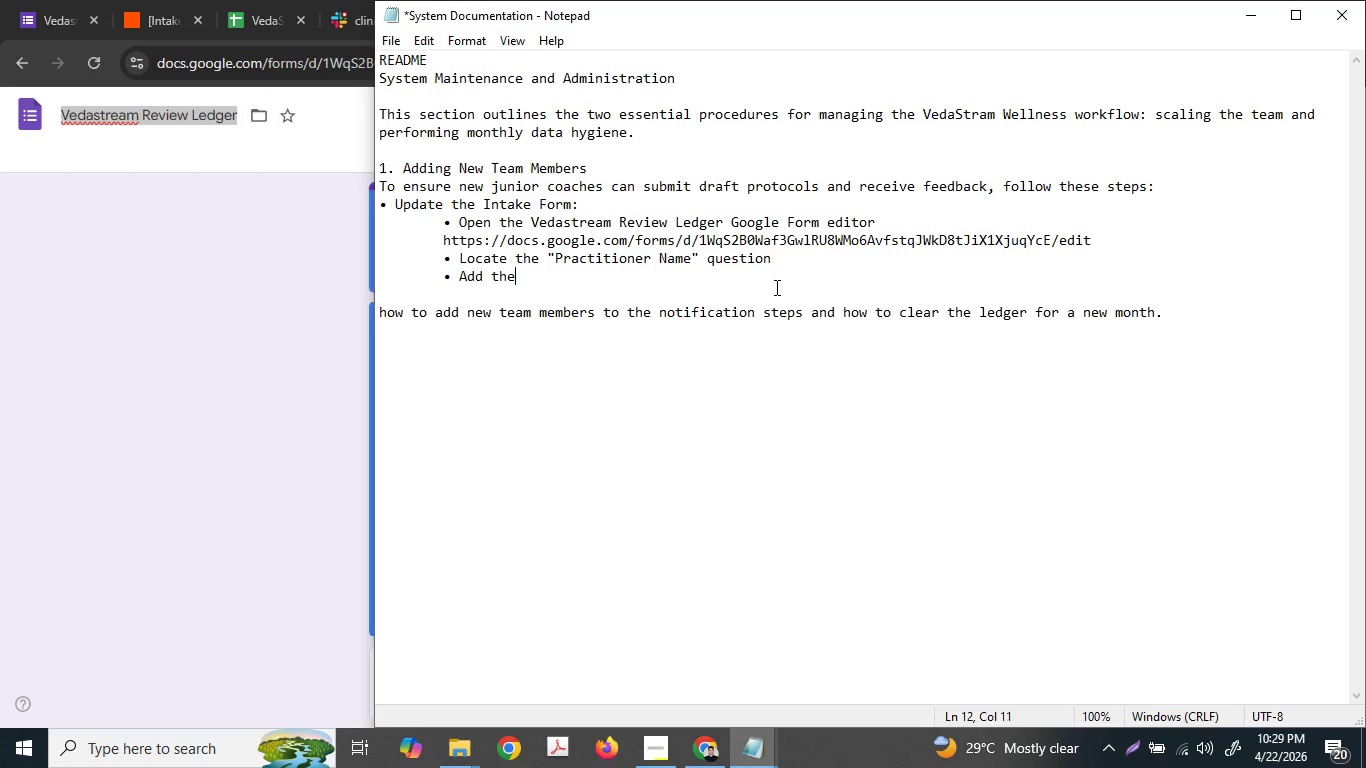 
type(e new team me)
 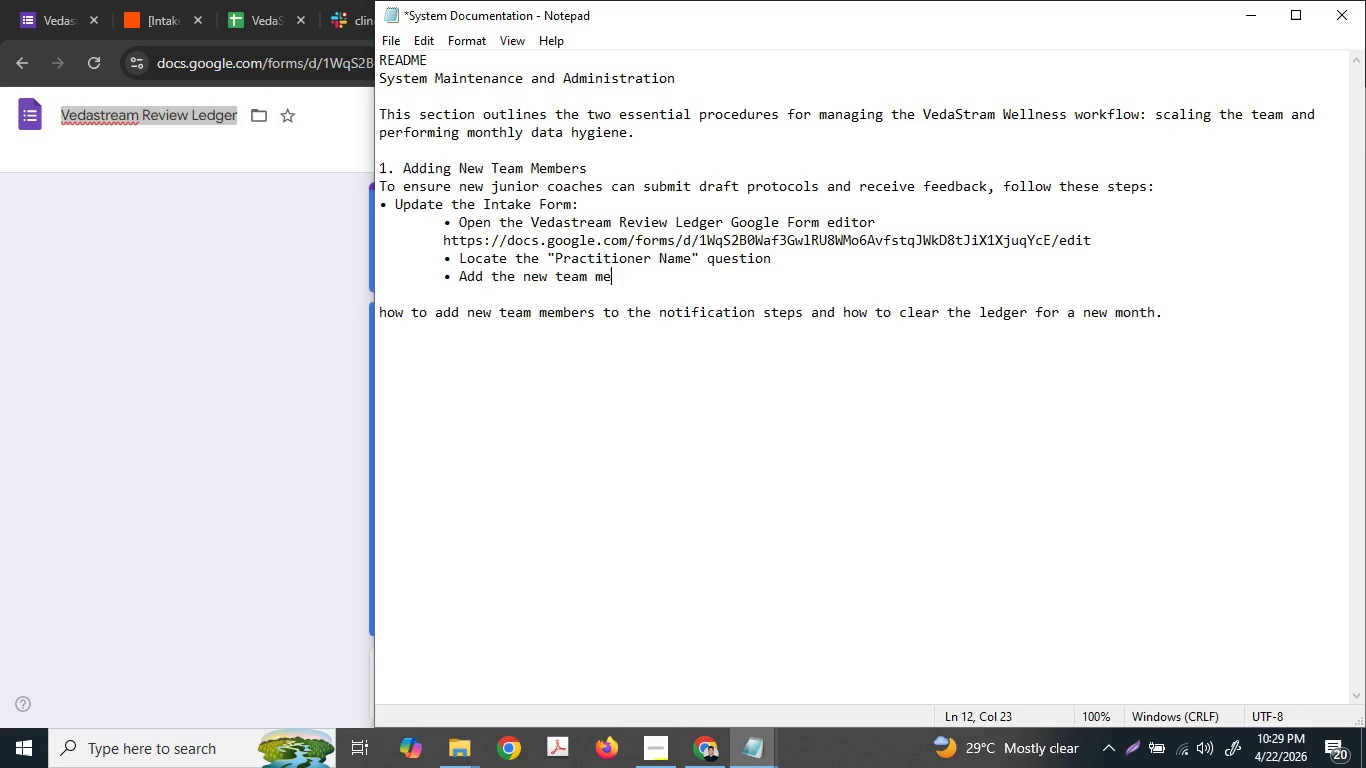 
type(mber's name to the dropdown list.)
 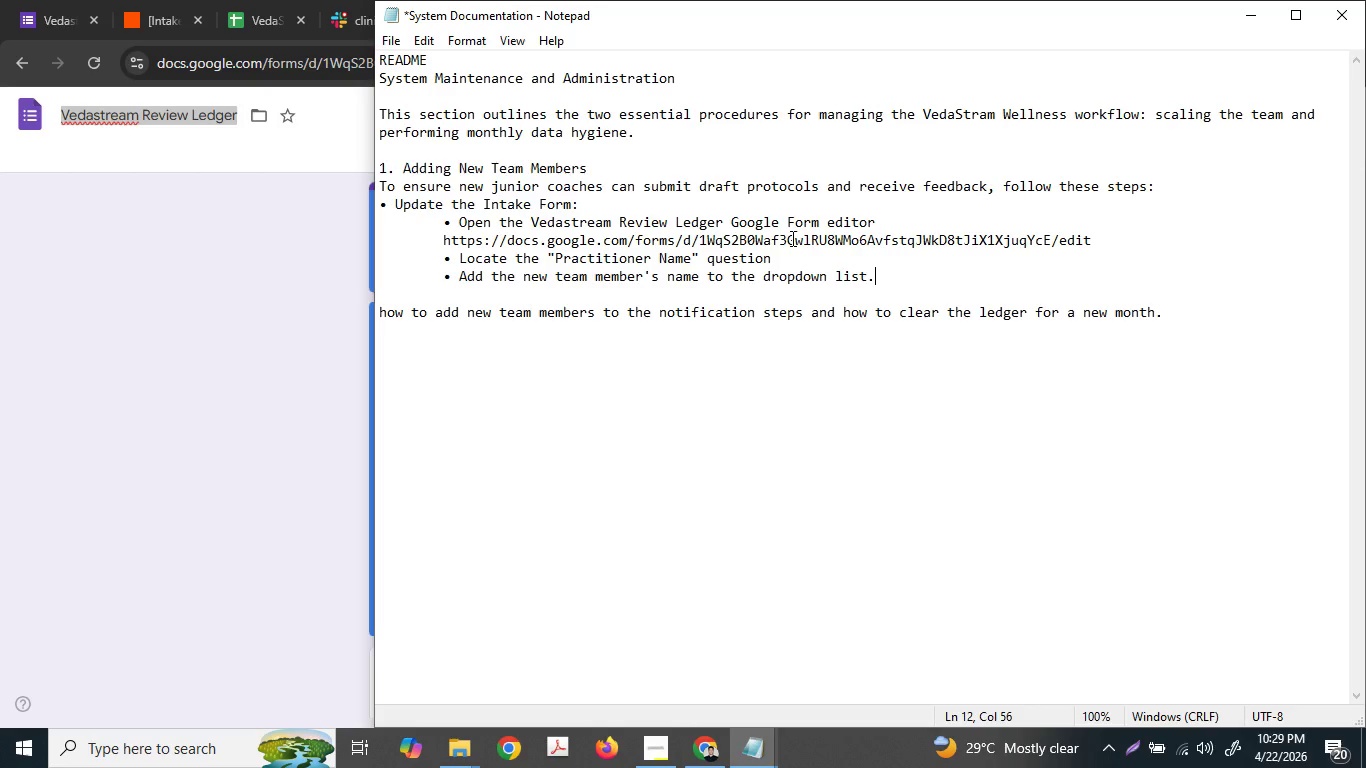 
key(Enter)
 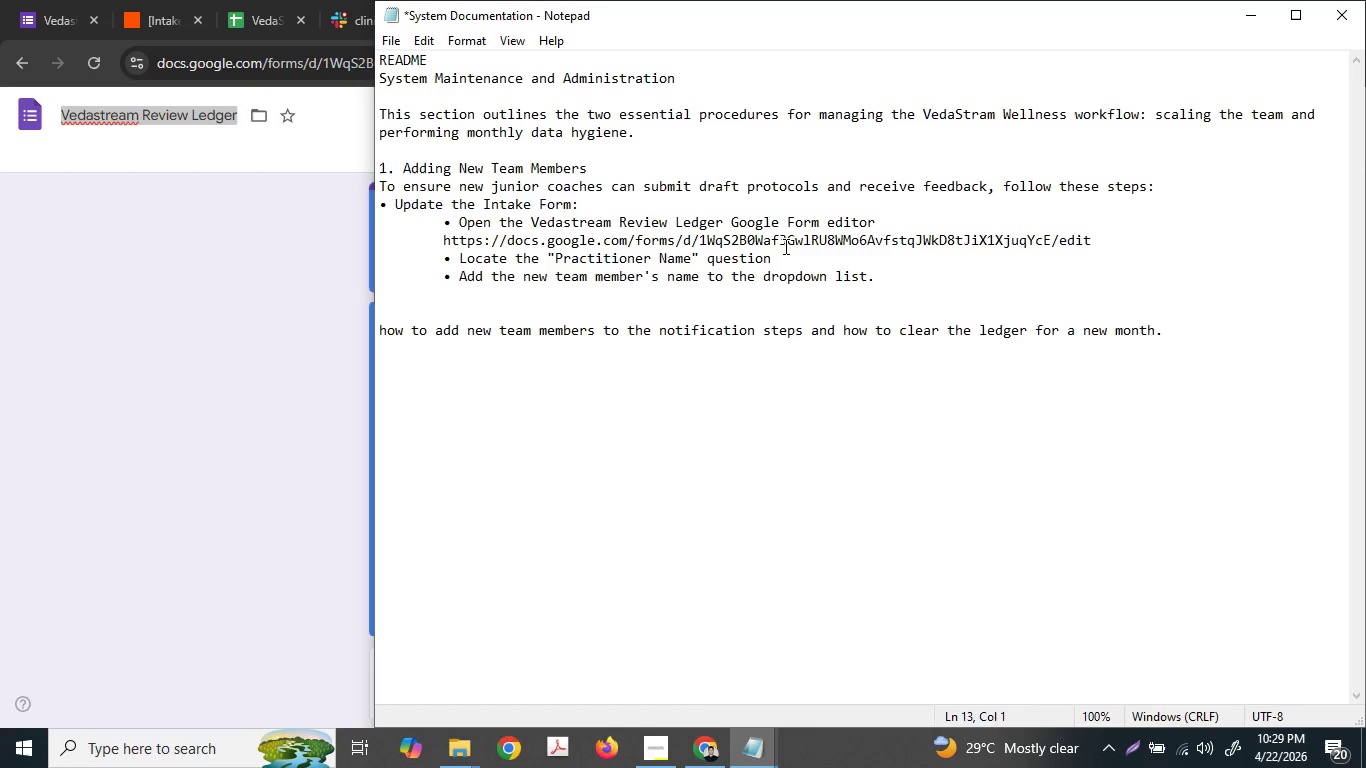 
left_click_drag(start_coordinate=[896, 272], to_coordinate=[363, 201])
 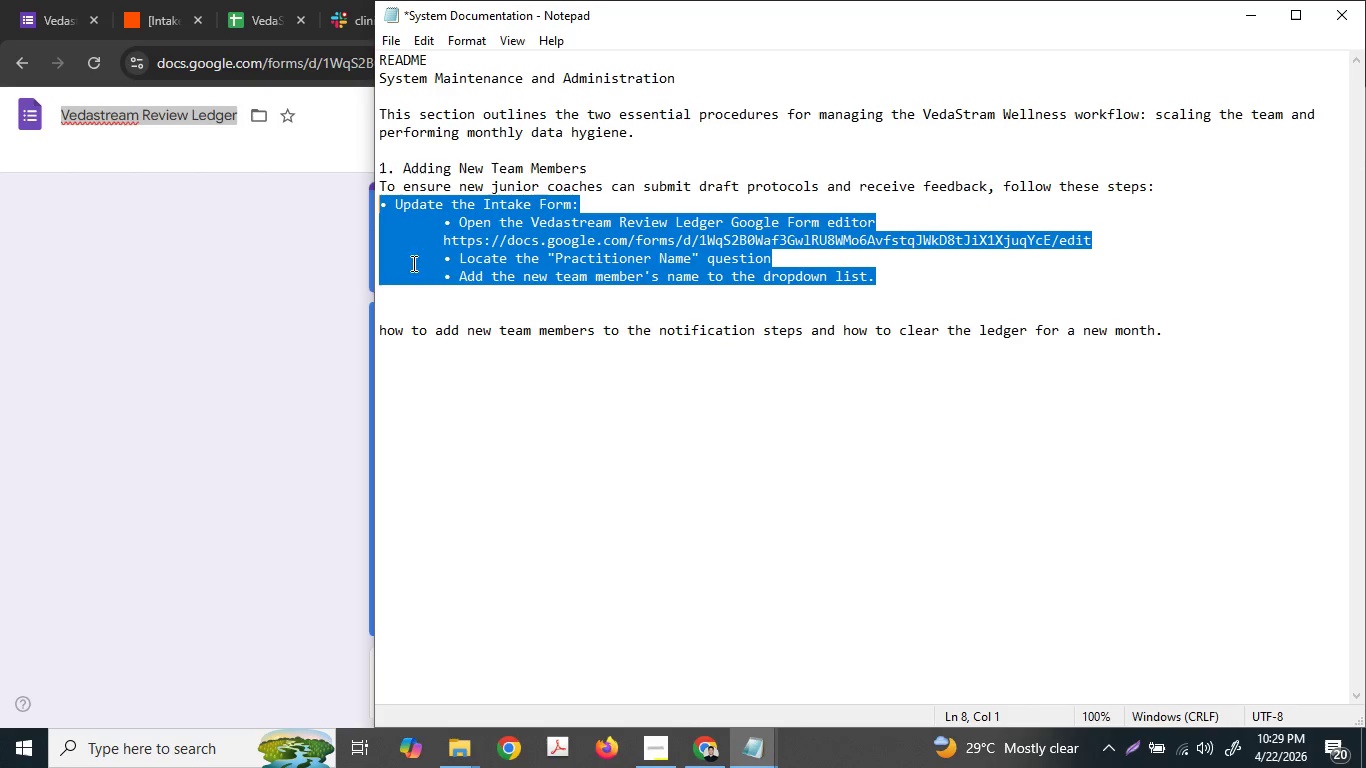 
key(Control+ControlLeft)
 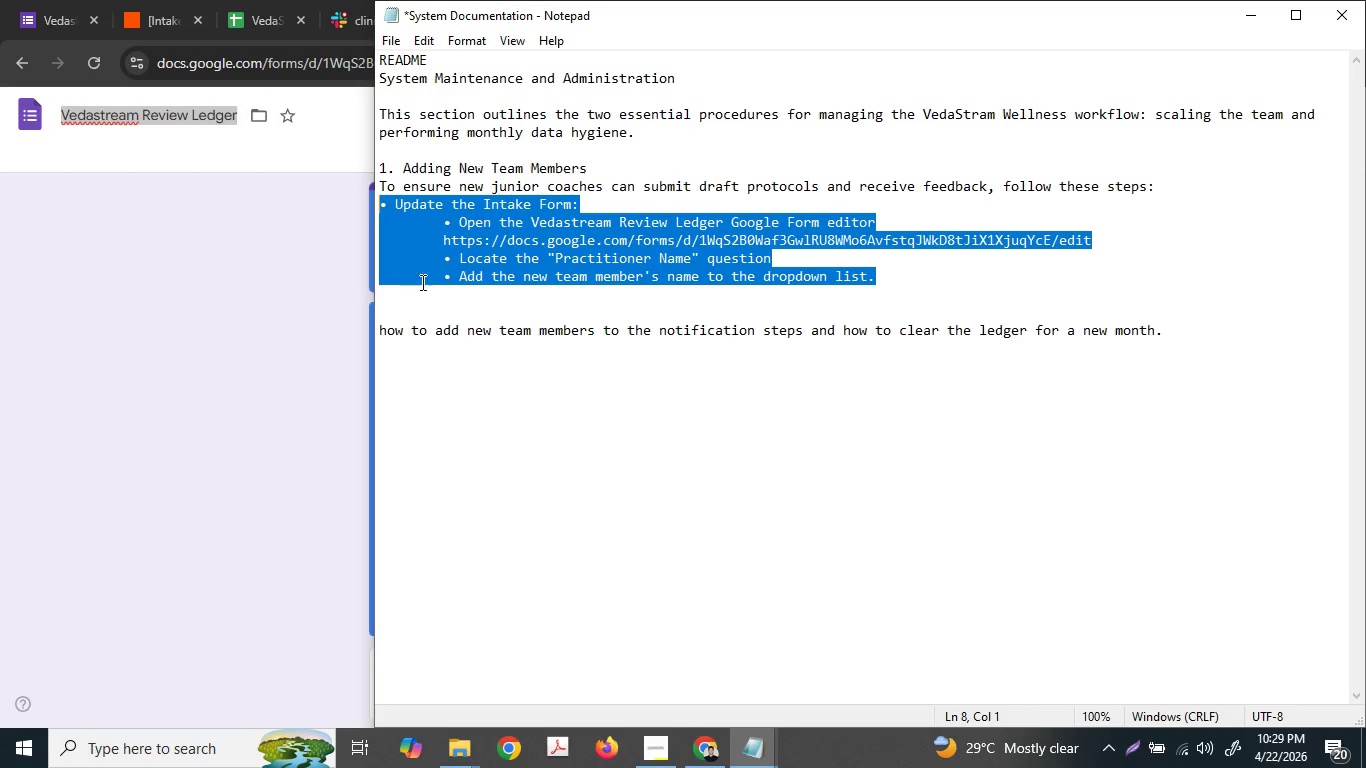 
key(Control+C)
 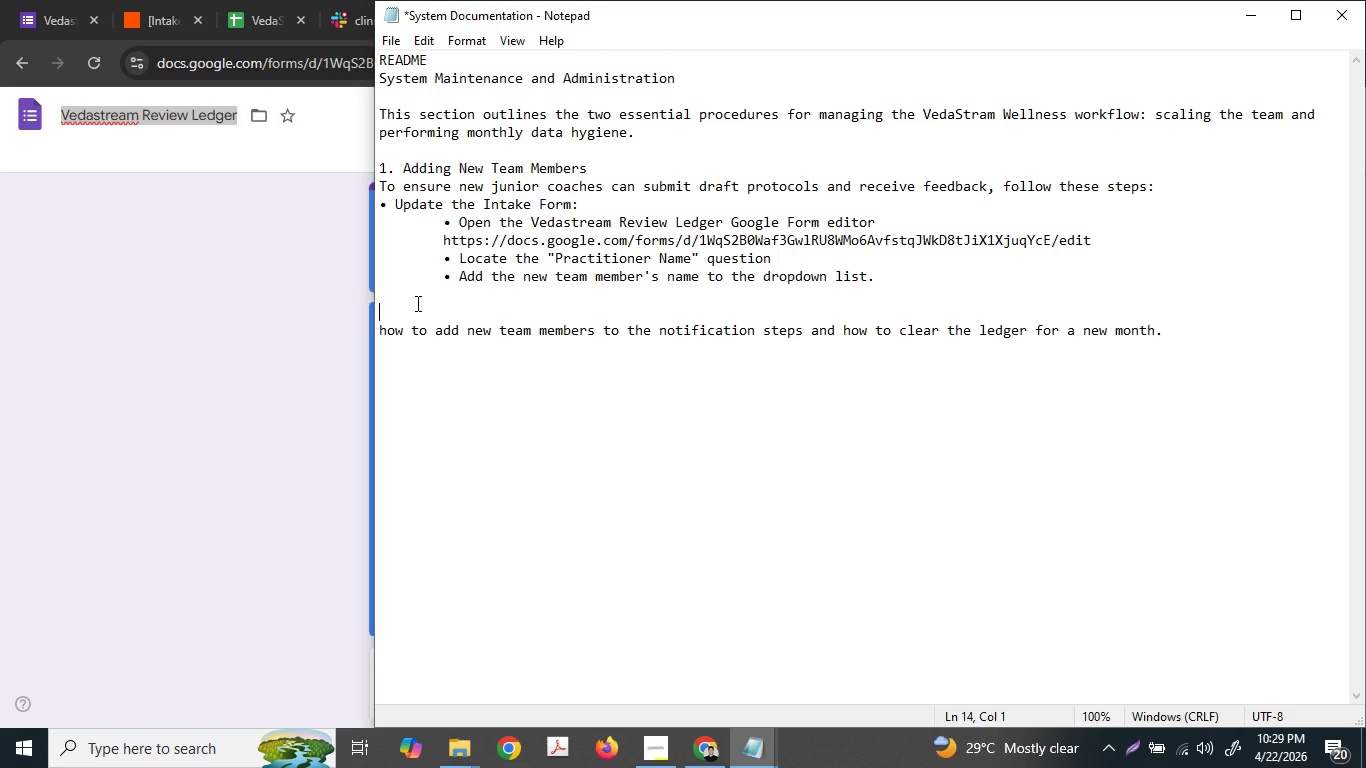 
key(Control+ControlLeft)
 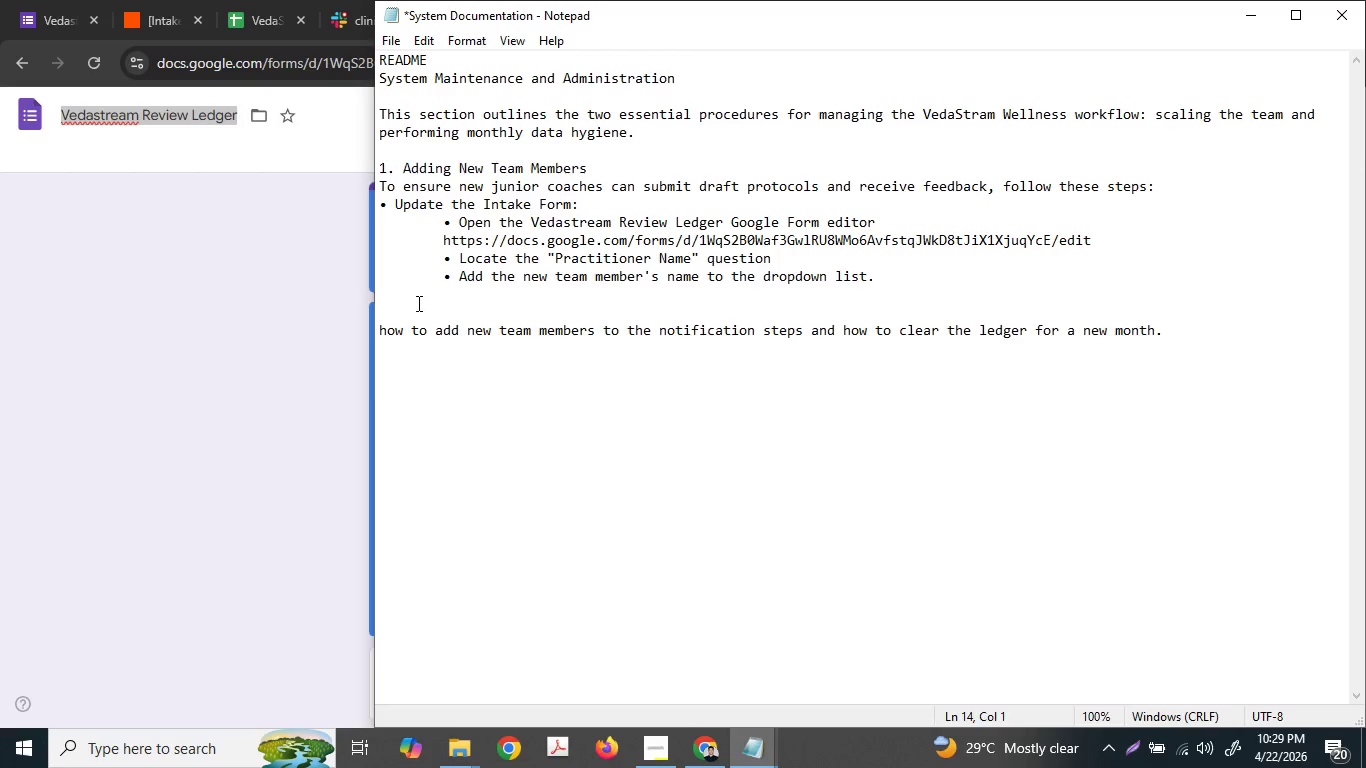 
key(Control+V)
 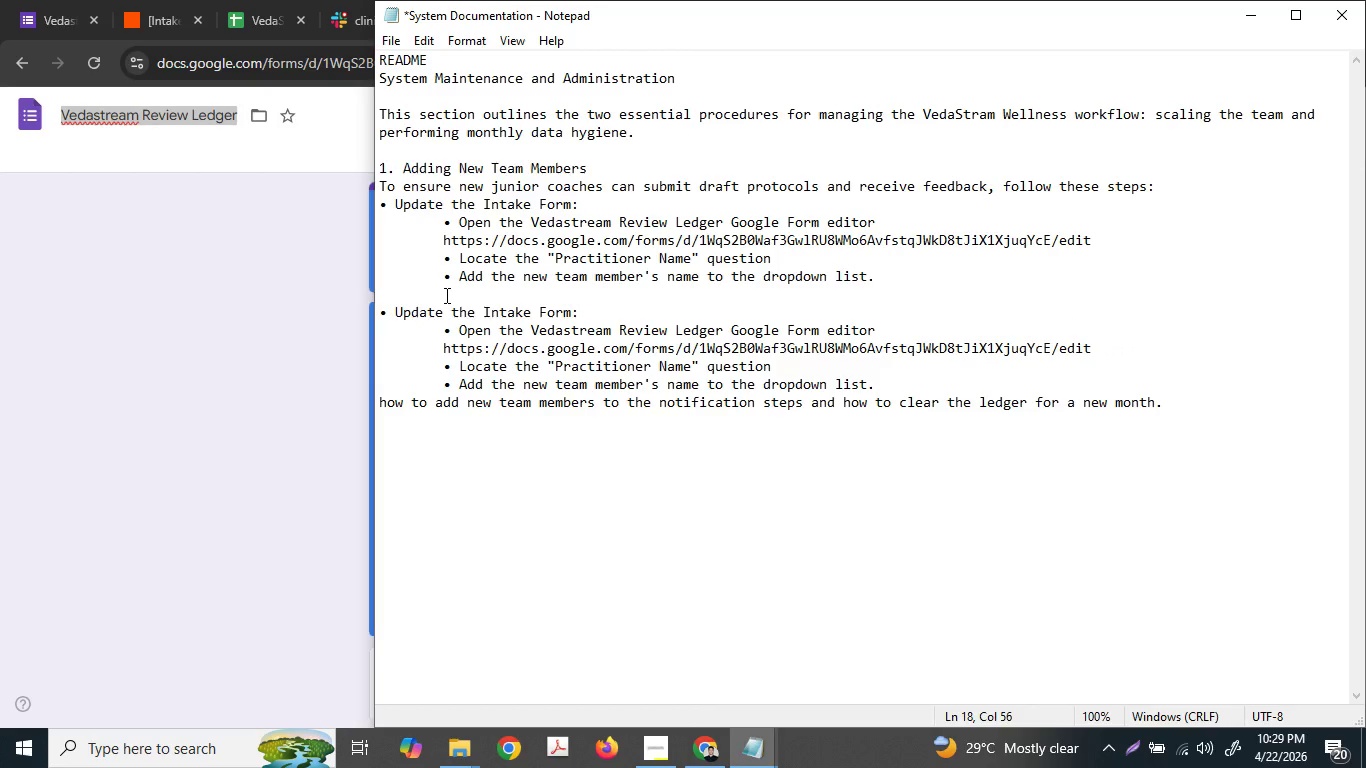 
key(Enter)
 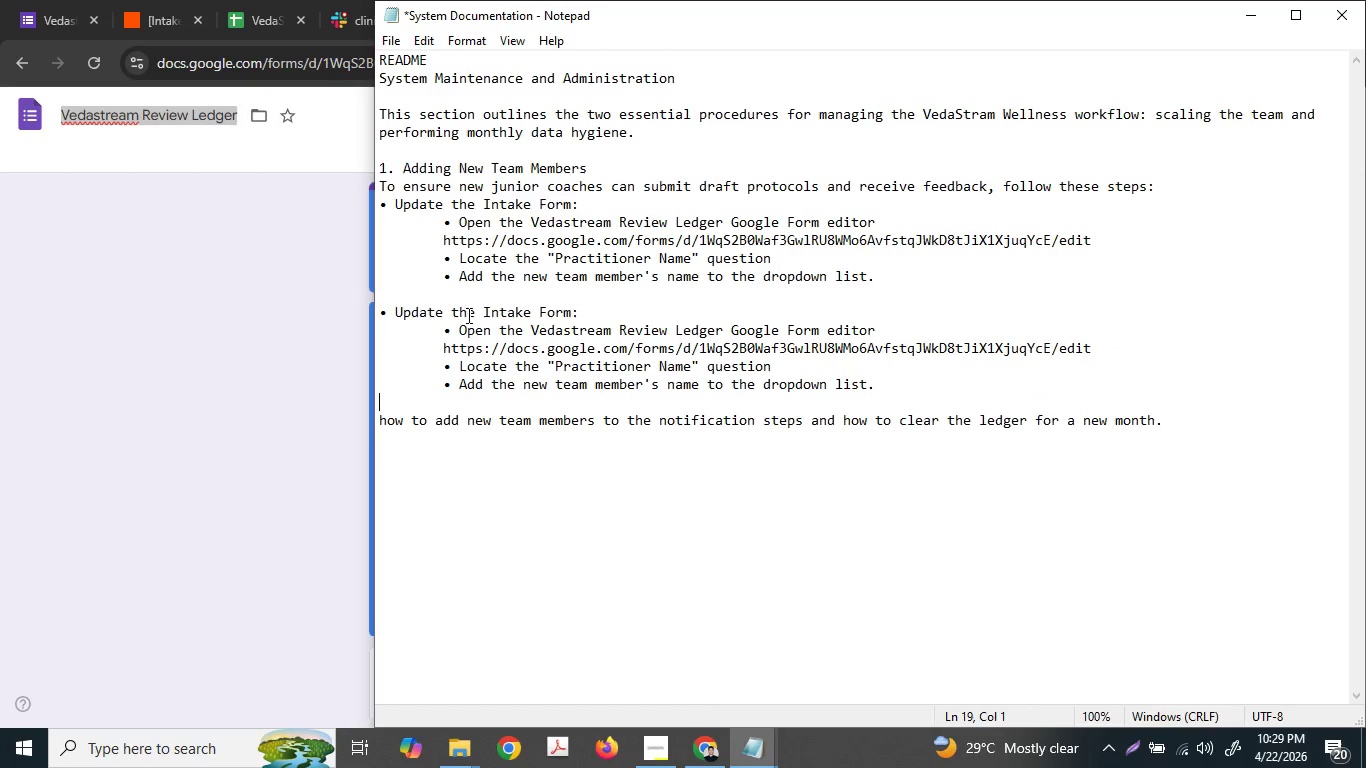 
key(Enter)
 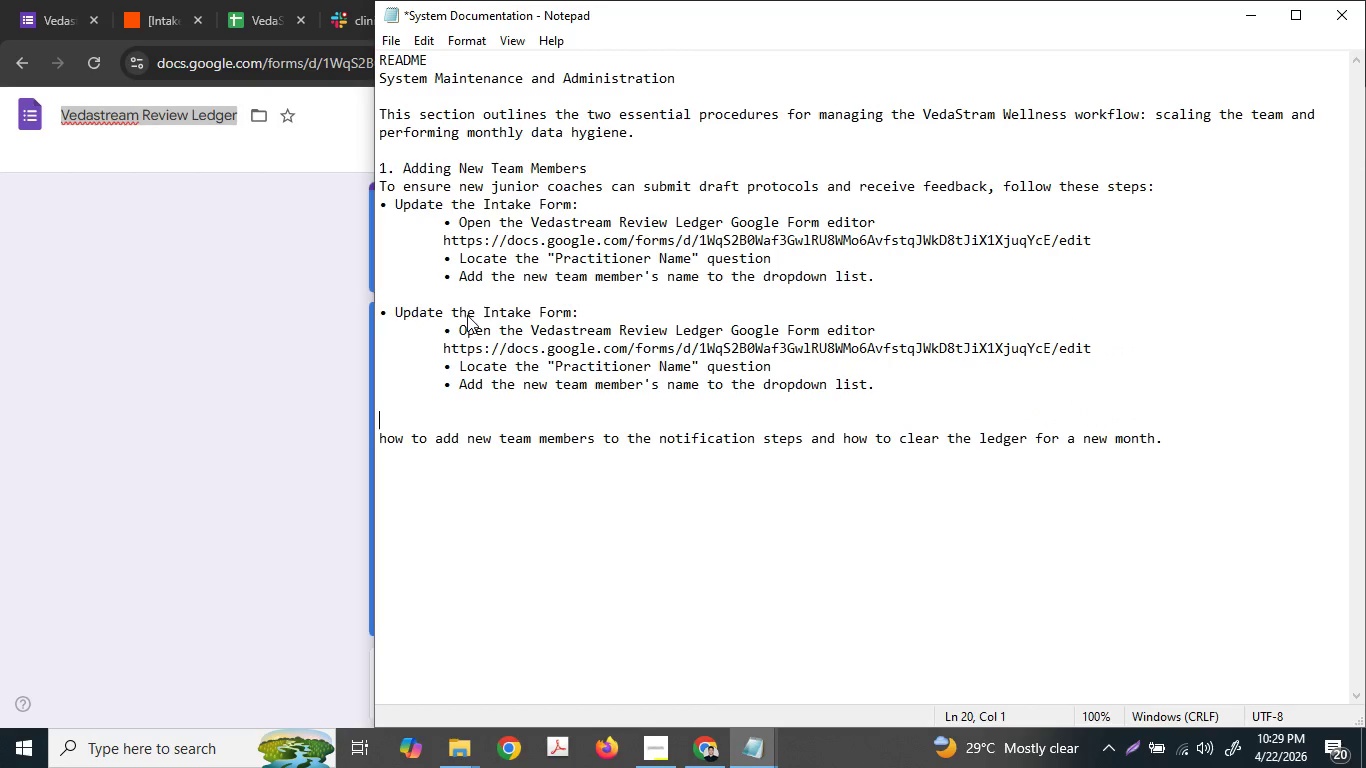 
key(Enter)
 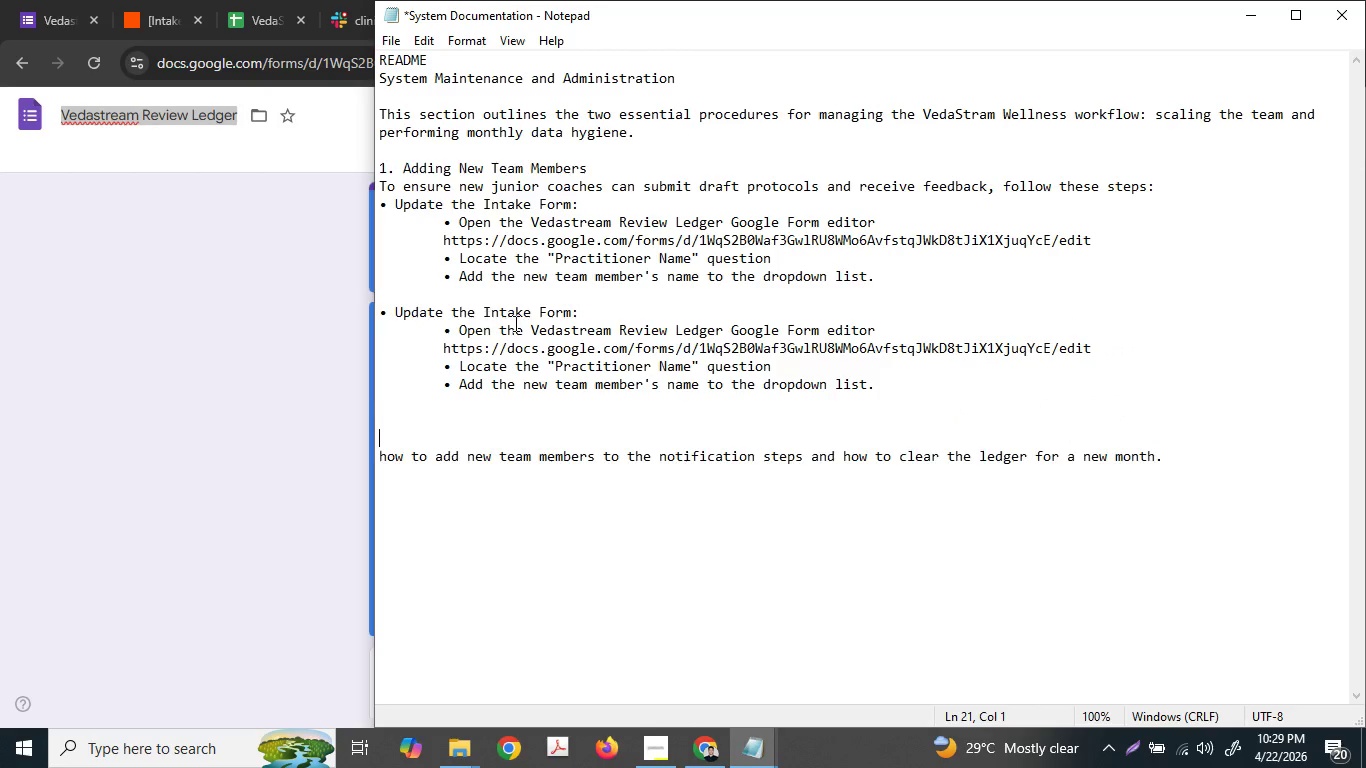 
key(Enter)
 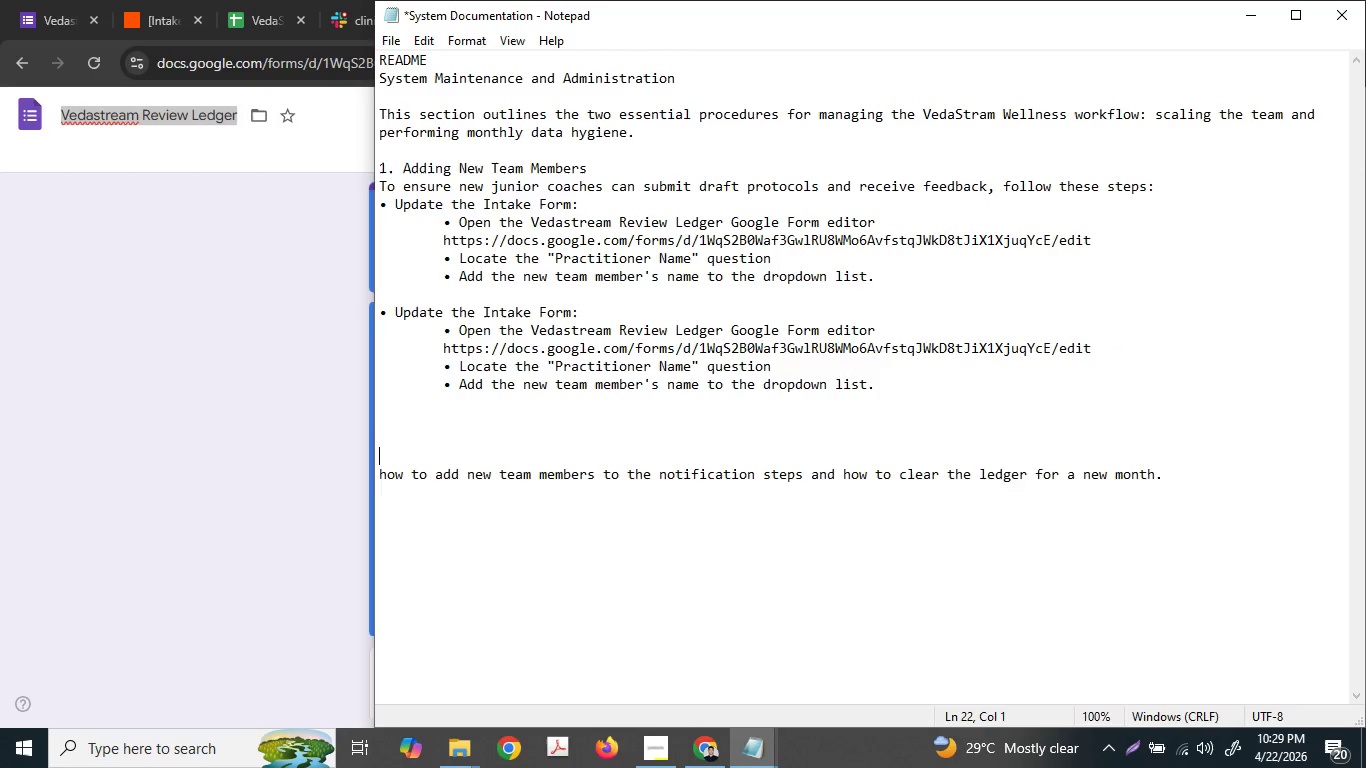 
key(Enter)
 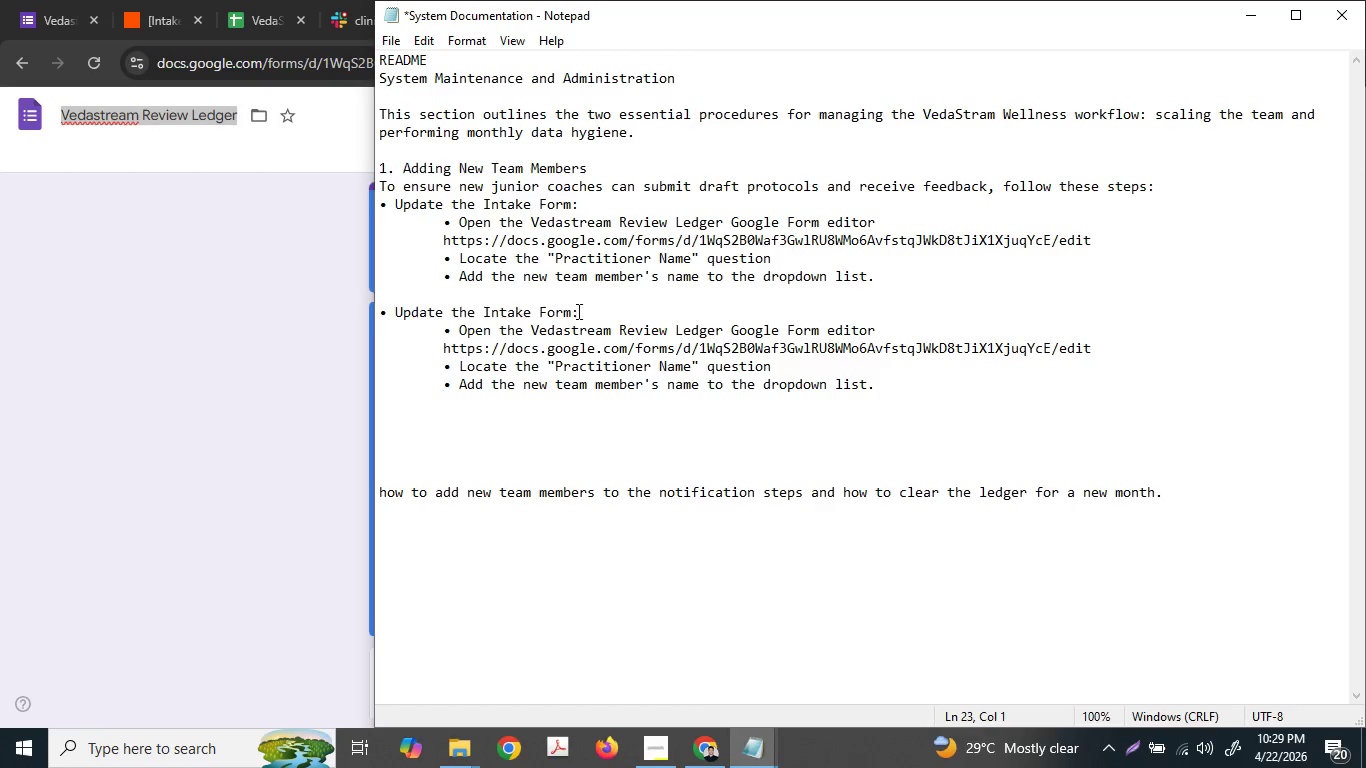 
left_click_drag(start_coordinate=[588, 311], to_coordinate=[520, 313])
 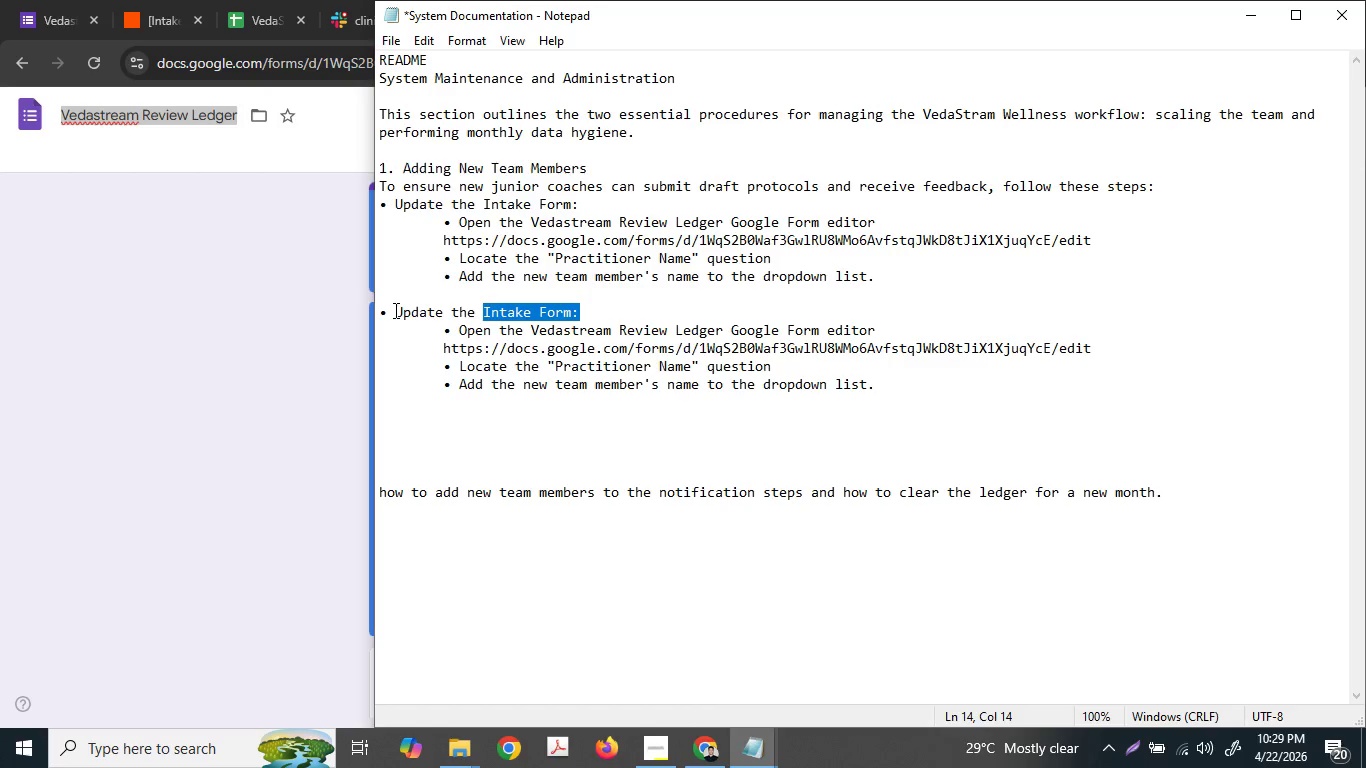 
left_click([394, 311])
 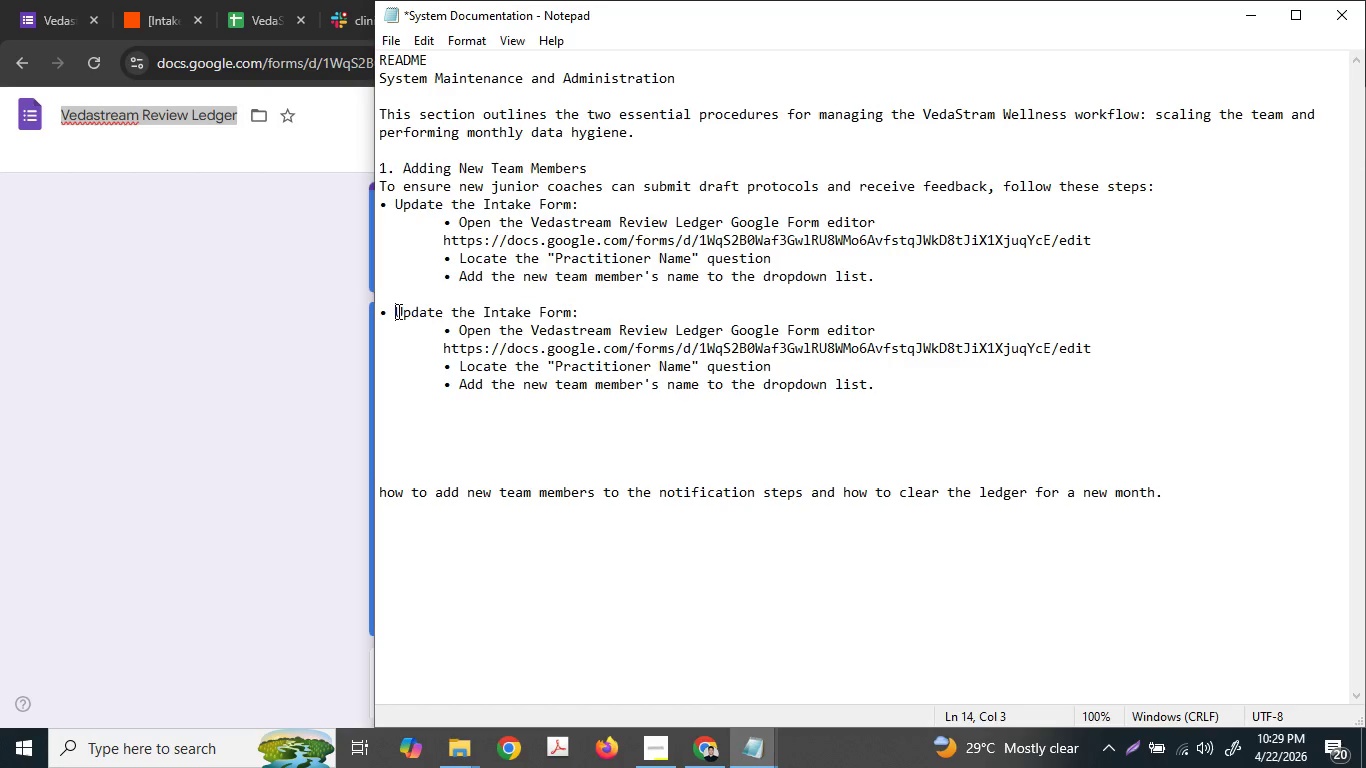 
left_click_drag(start_coordinate=[397, 311], to_coordinate=[598, 305])
 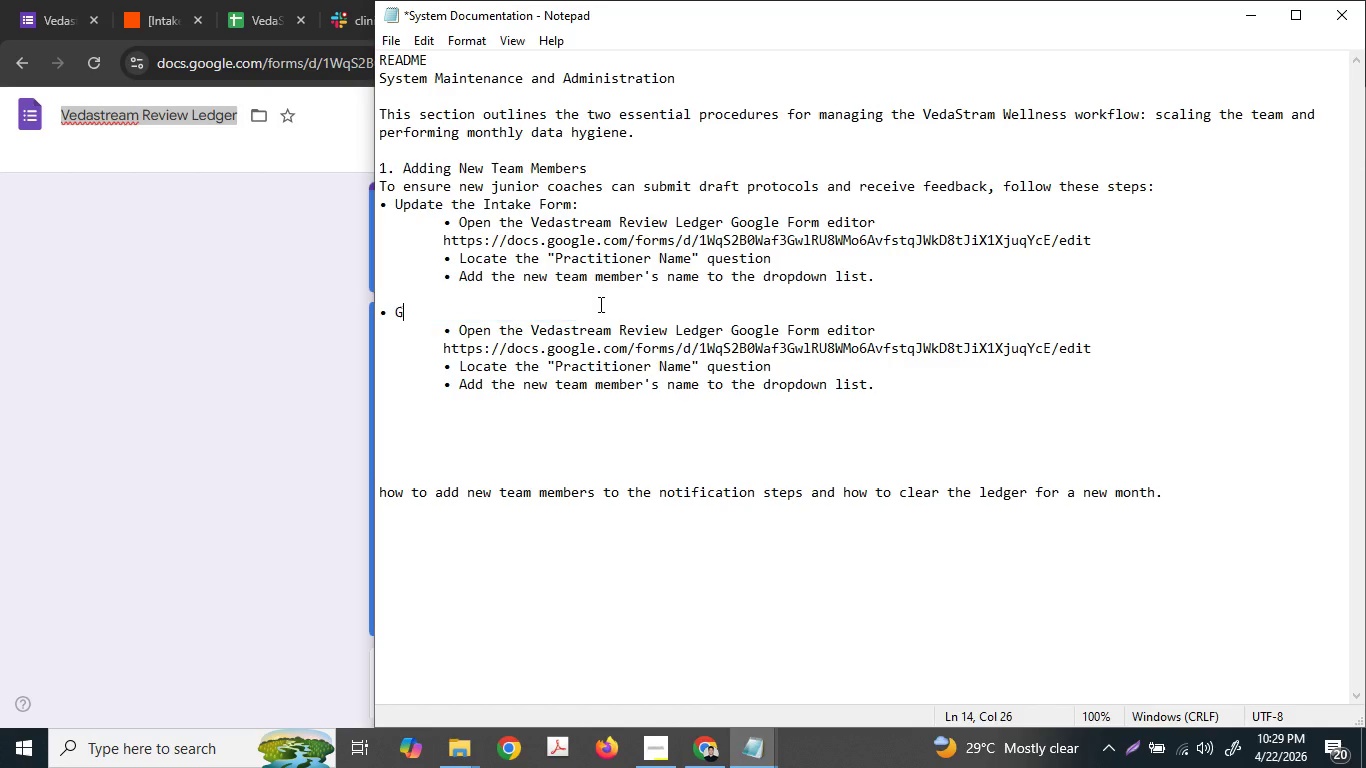 
type(Gra)
 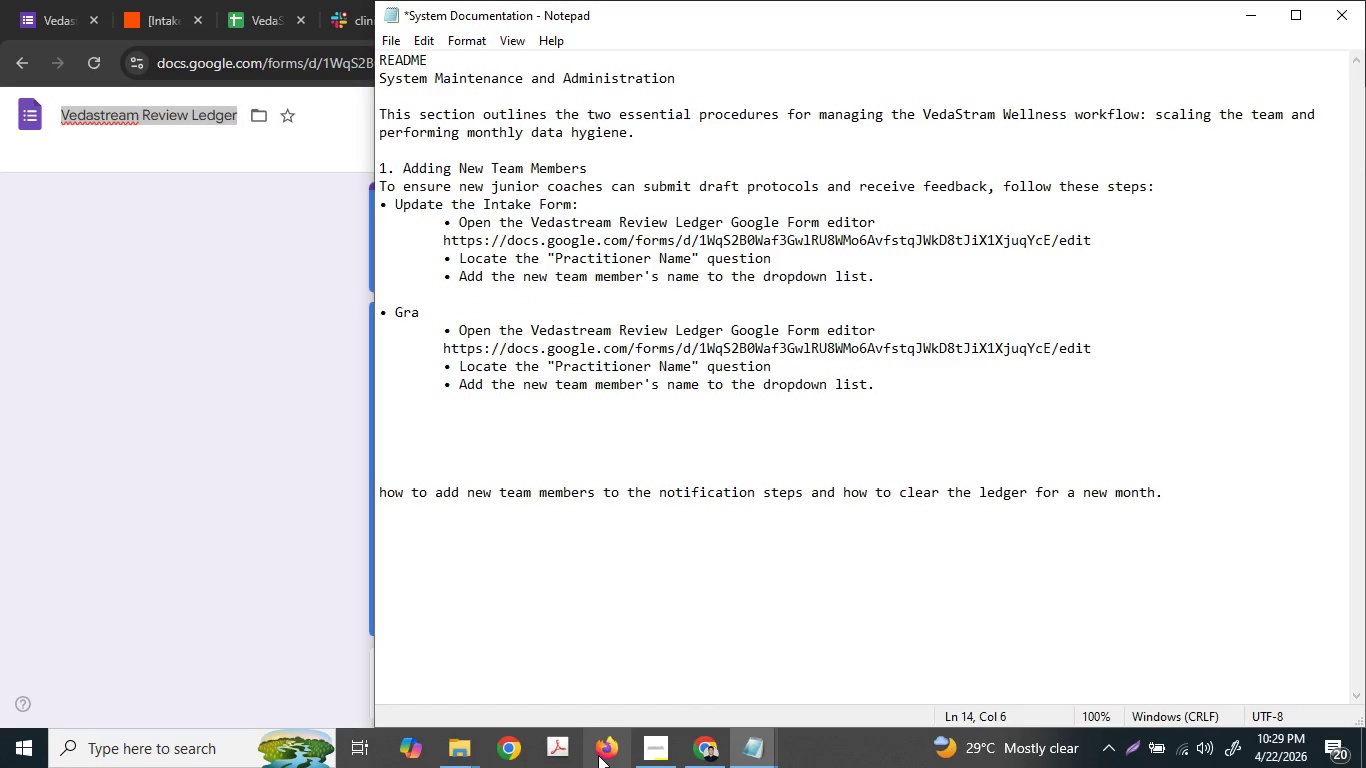 
type(nt)
 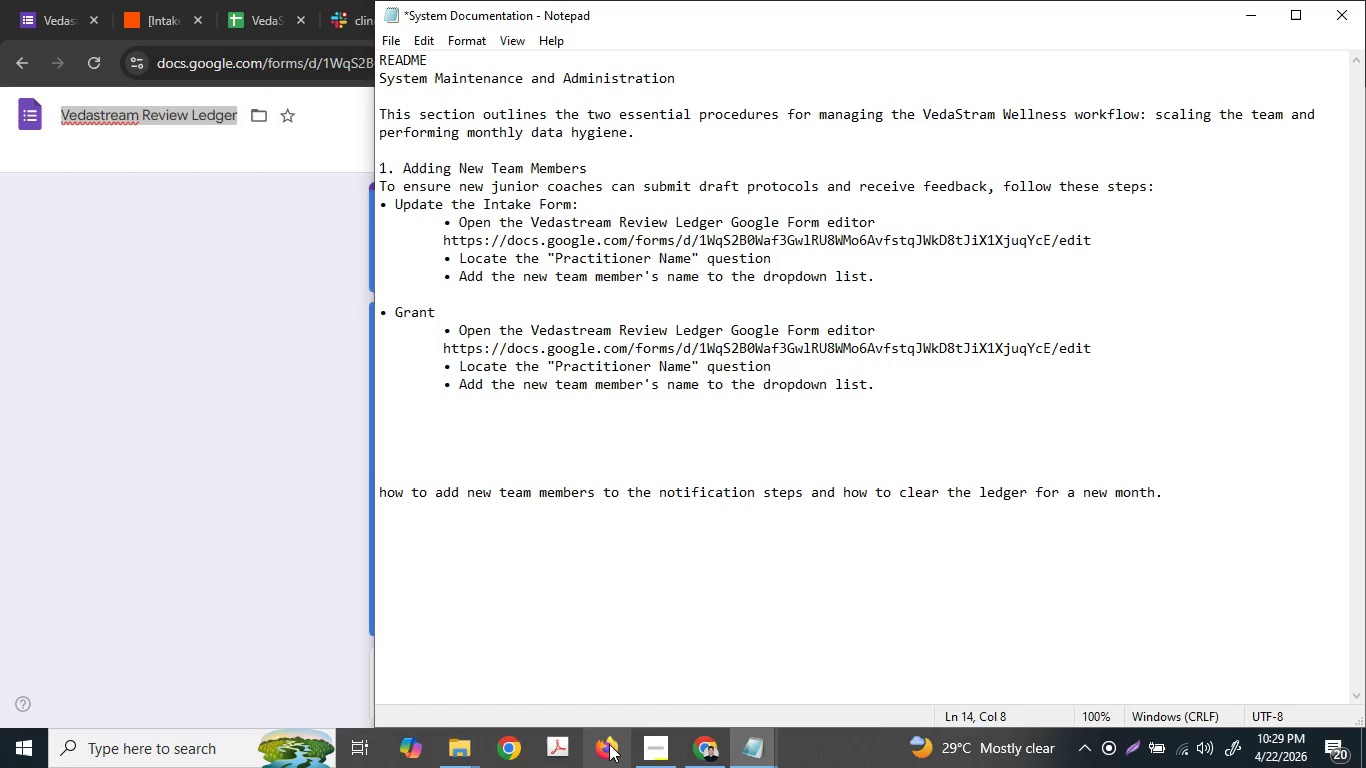 
key(Space)
 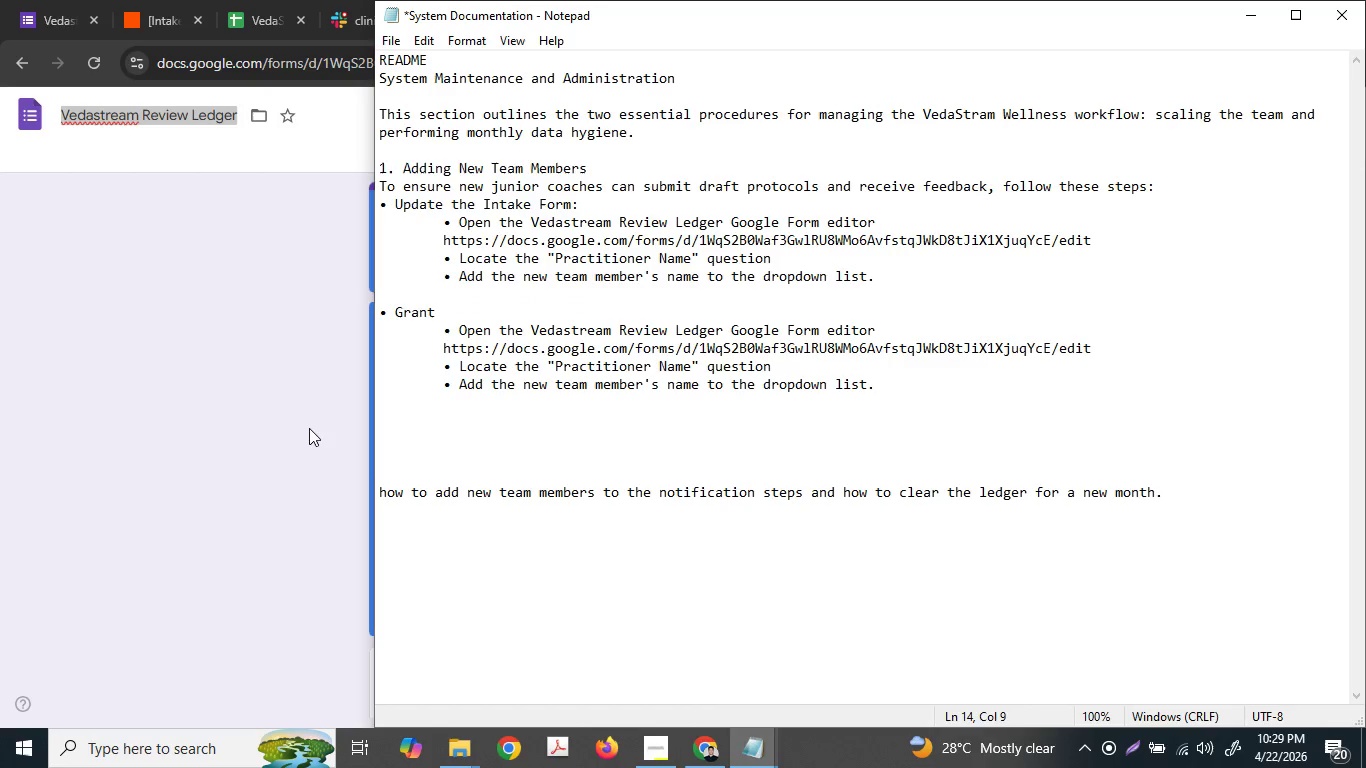 
left_click([257, 0])
 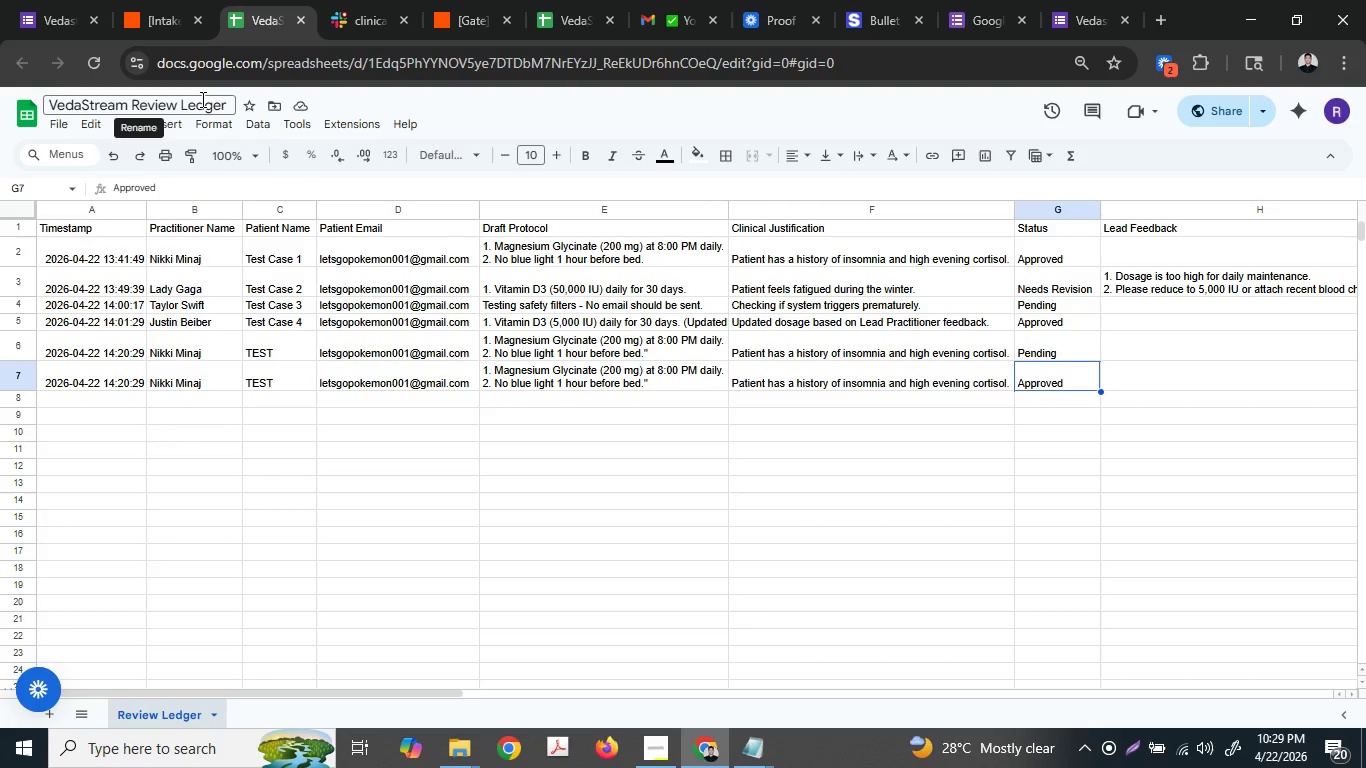 
double_click([201, 99])
 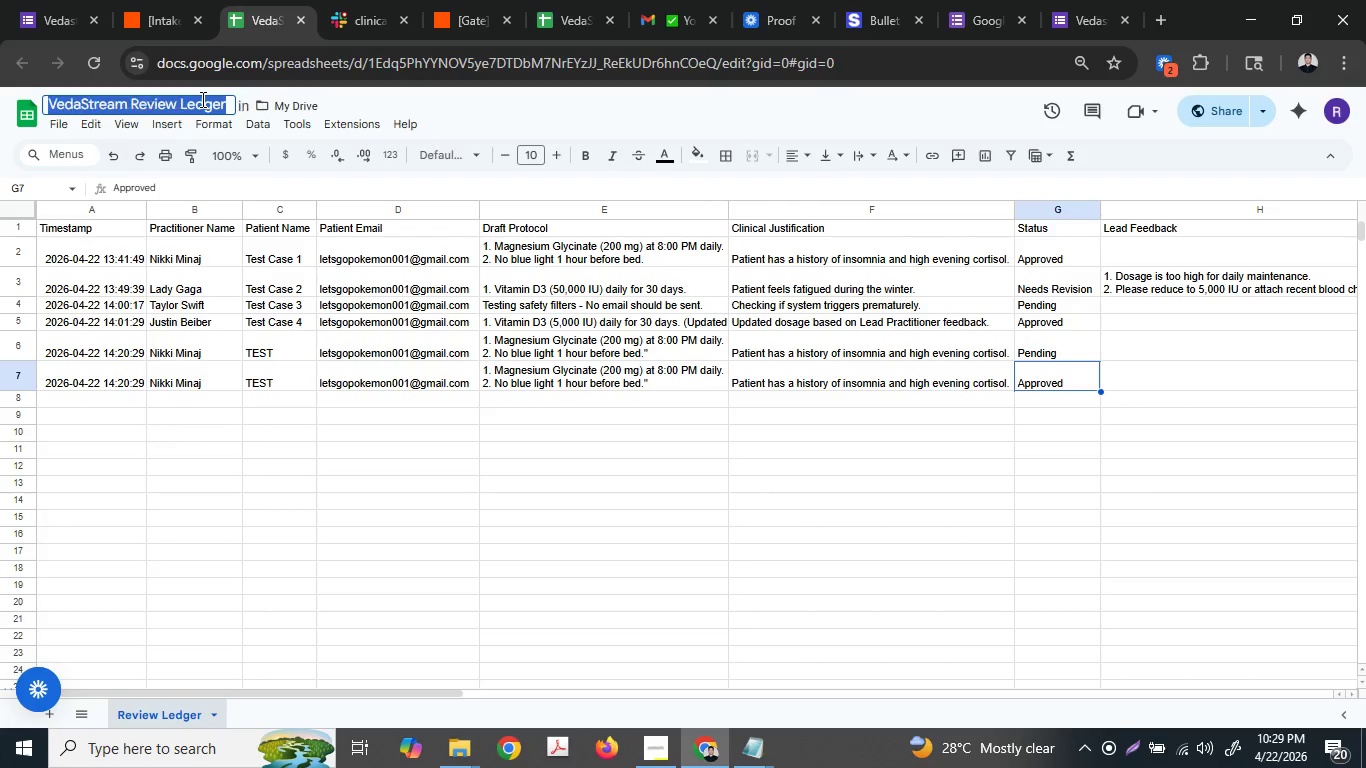 
triple_click([201, 99])
 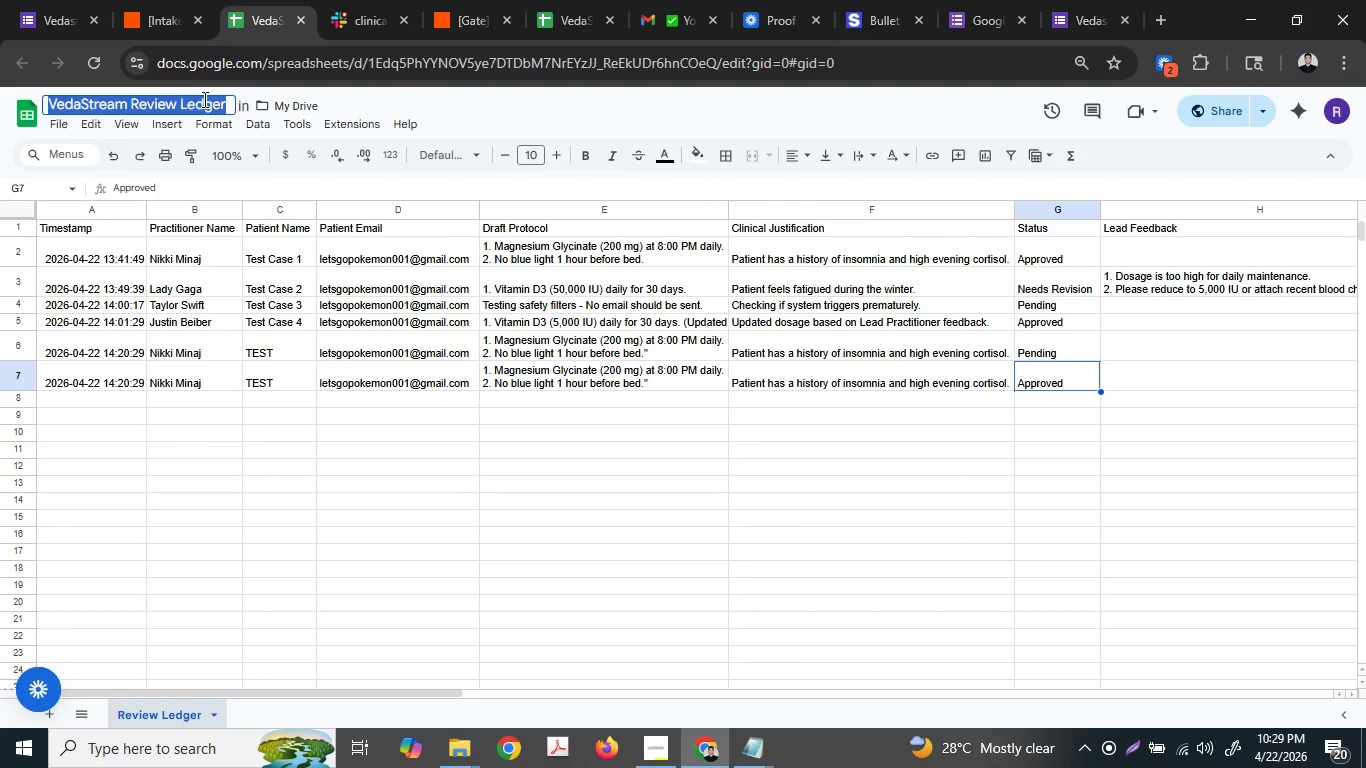 
key(Control+ControlLeft)
 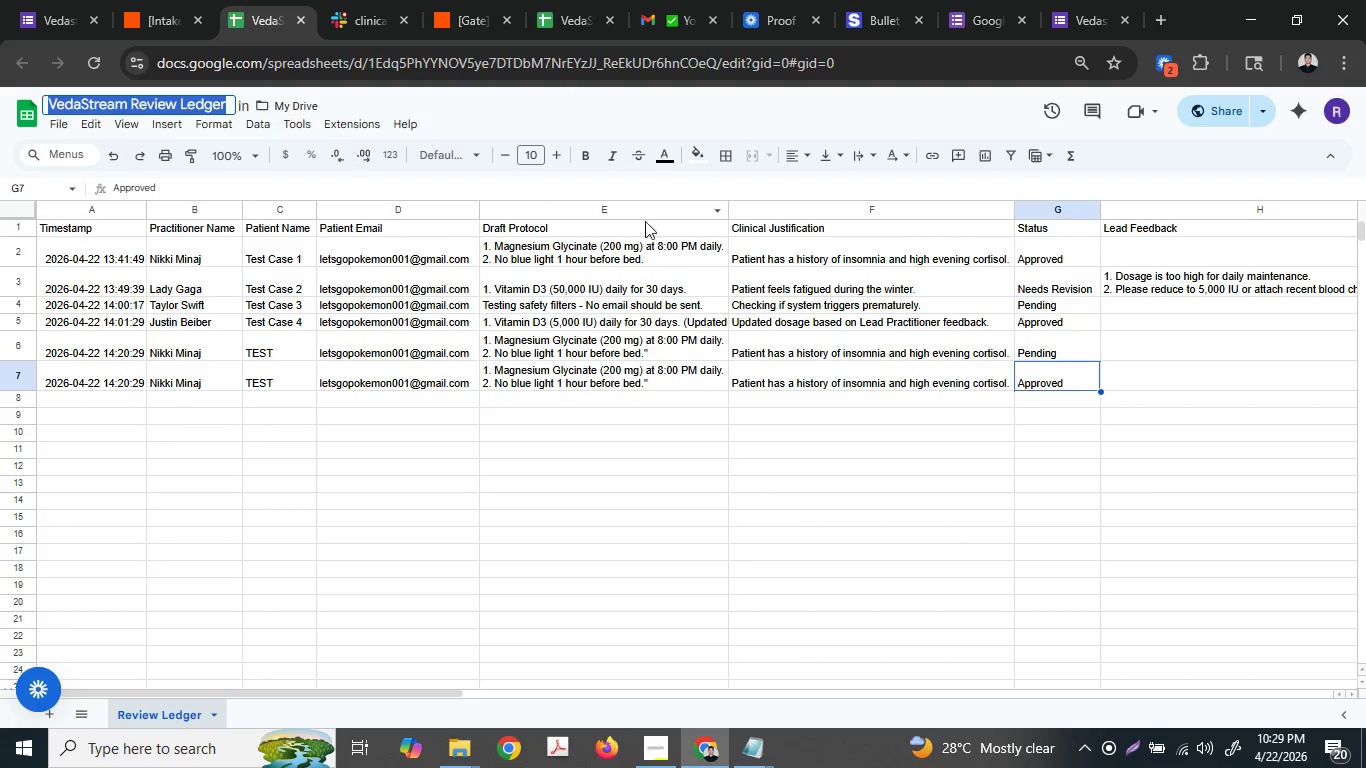 
key(Control+C)
 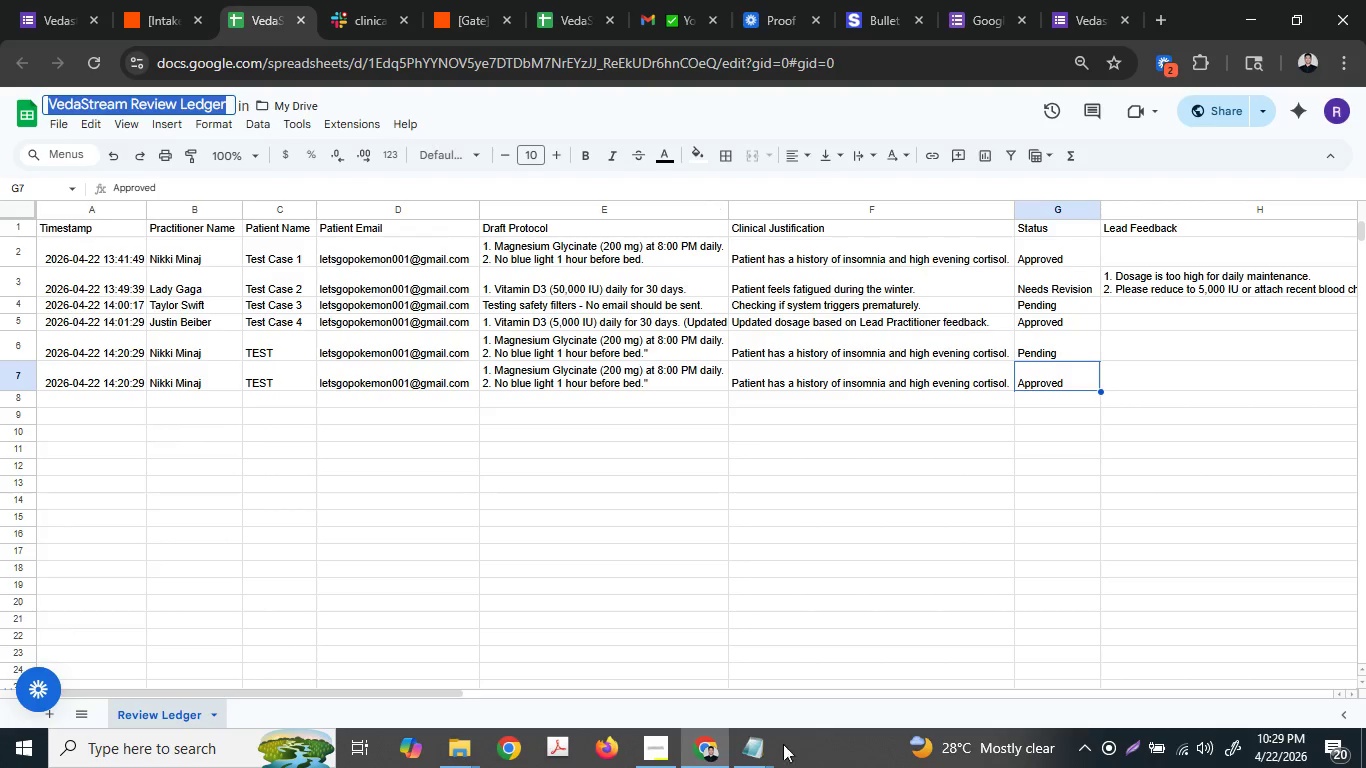 
left_click([767, 758])
 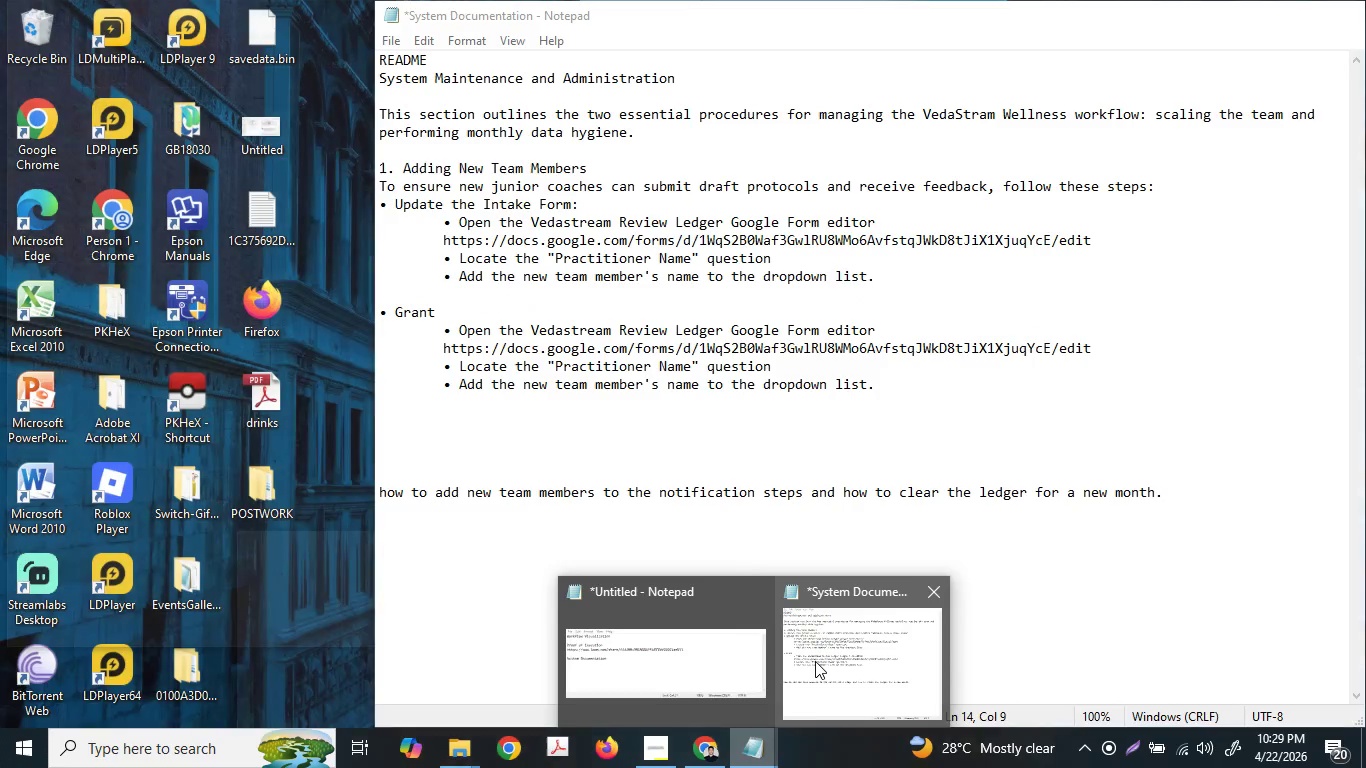 
left_click([815, 661])
 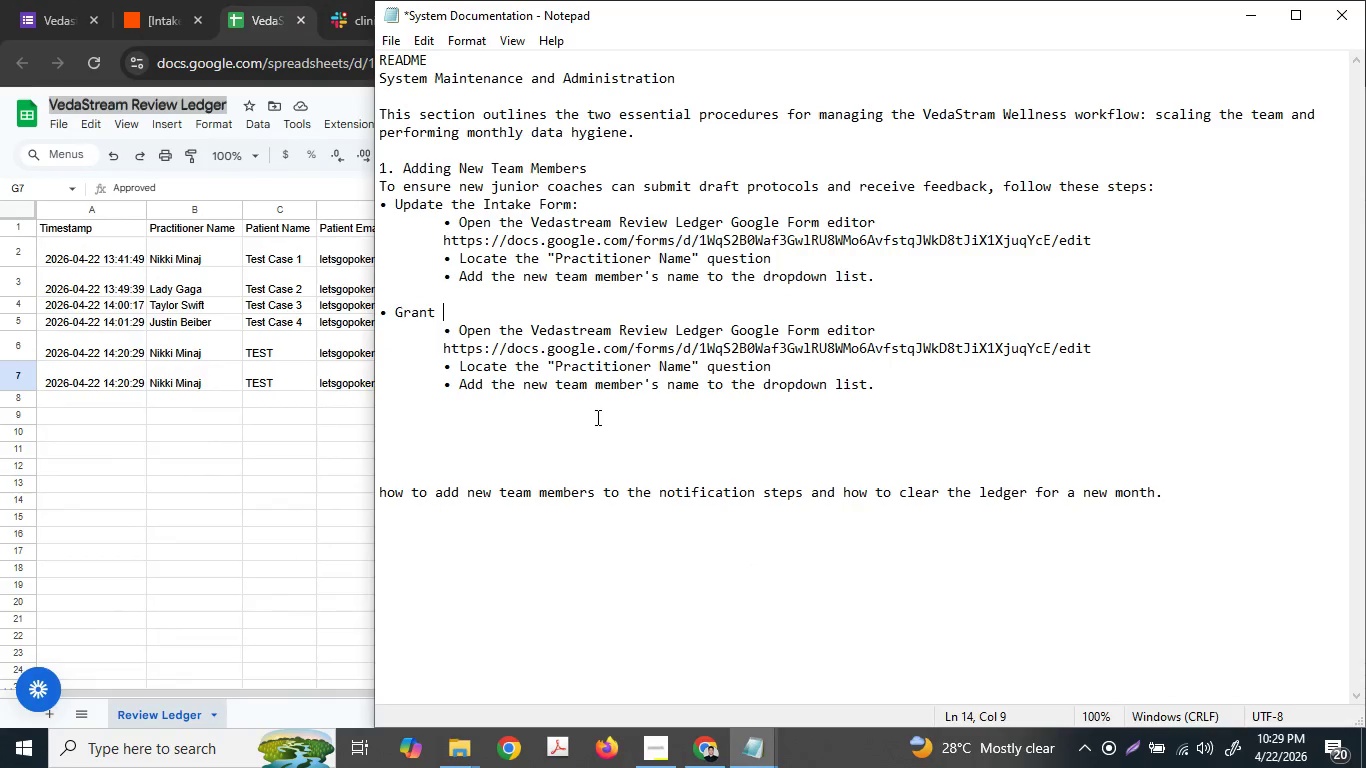 
key(Control+ControlLeft)
 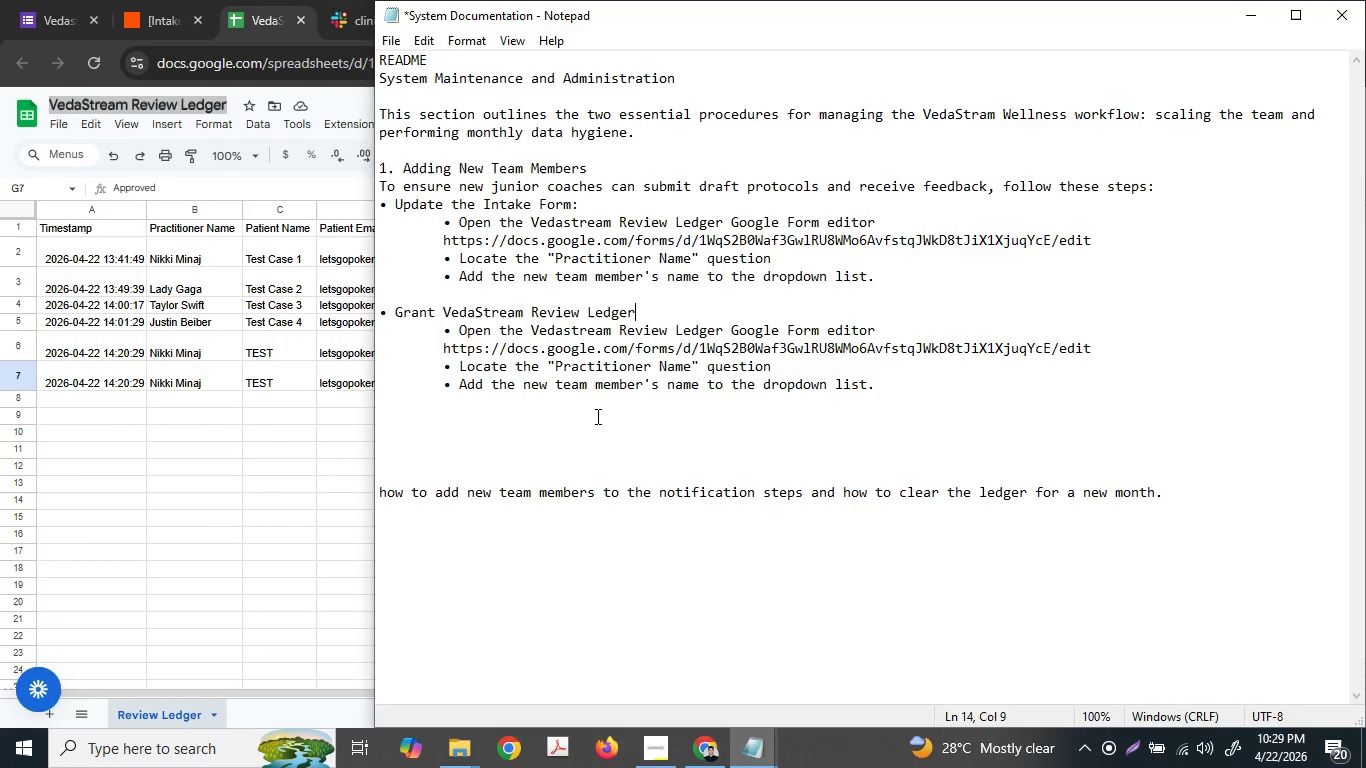 
key(Control+V)
 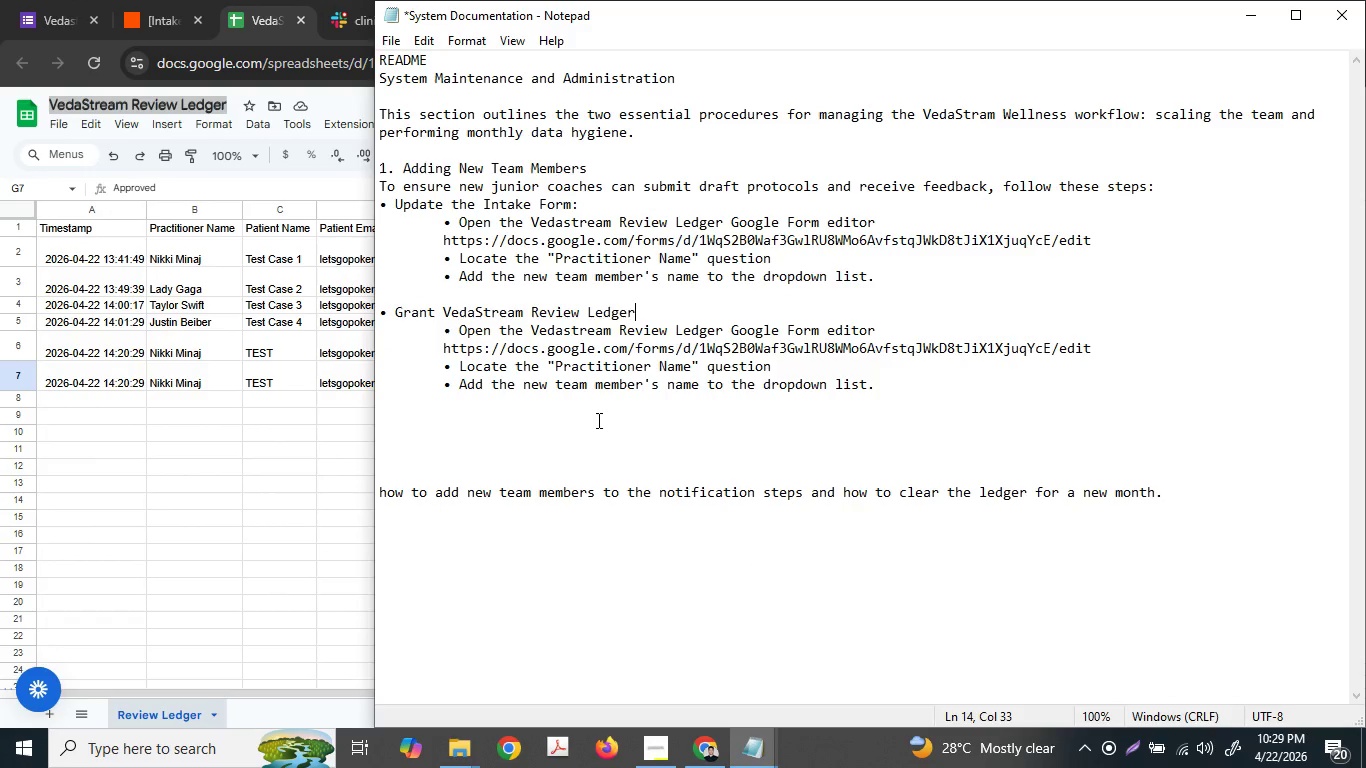 
type( Sheet )
 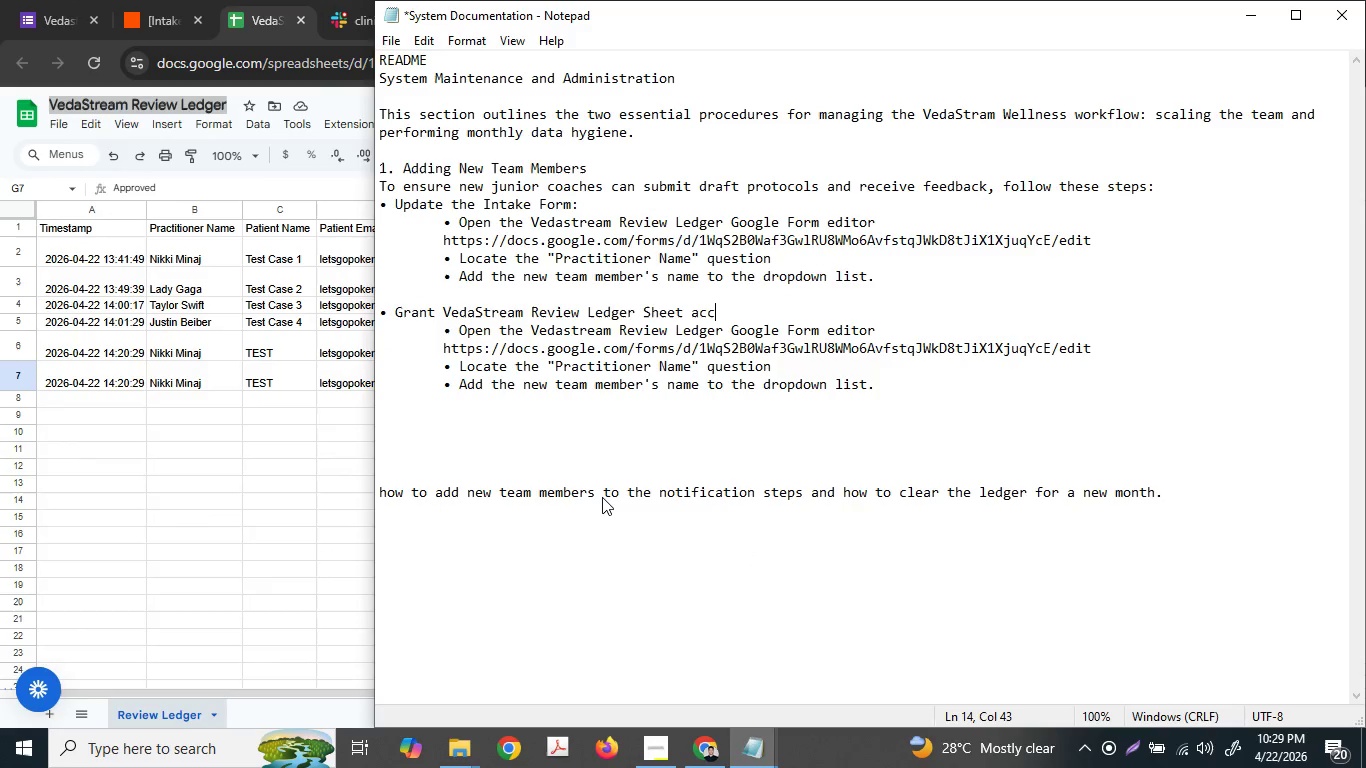 
 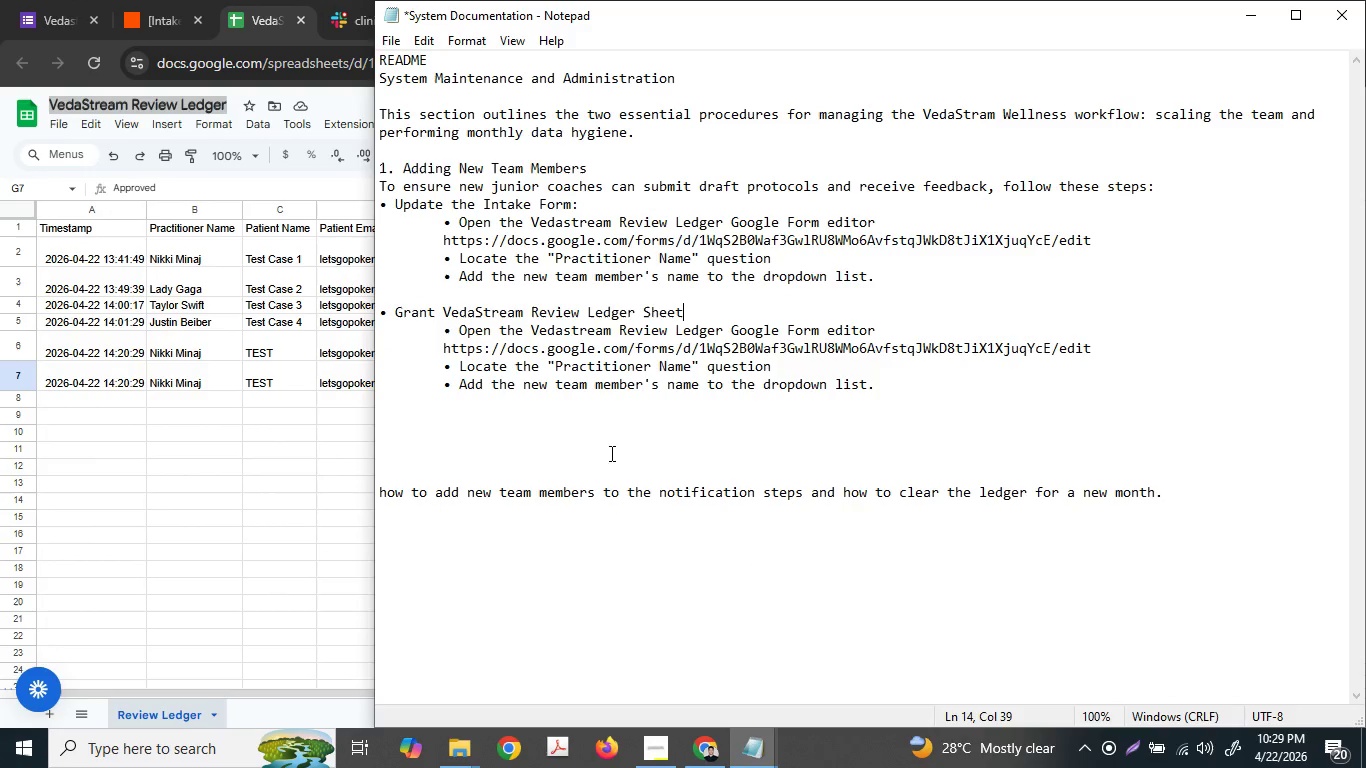 
type(access )
 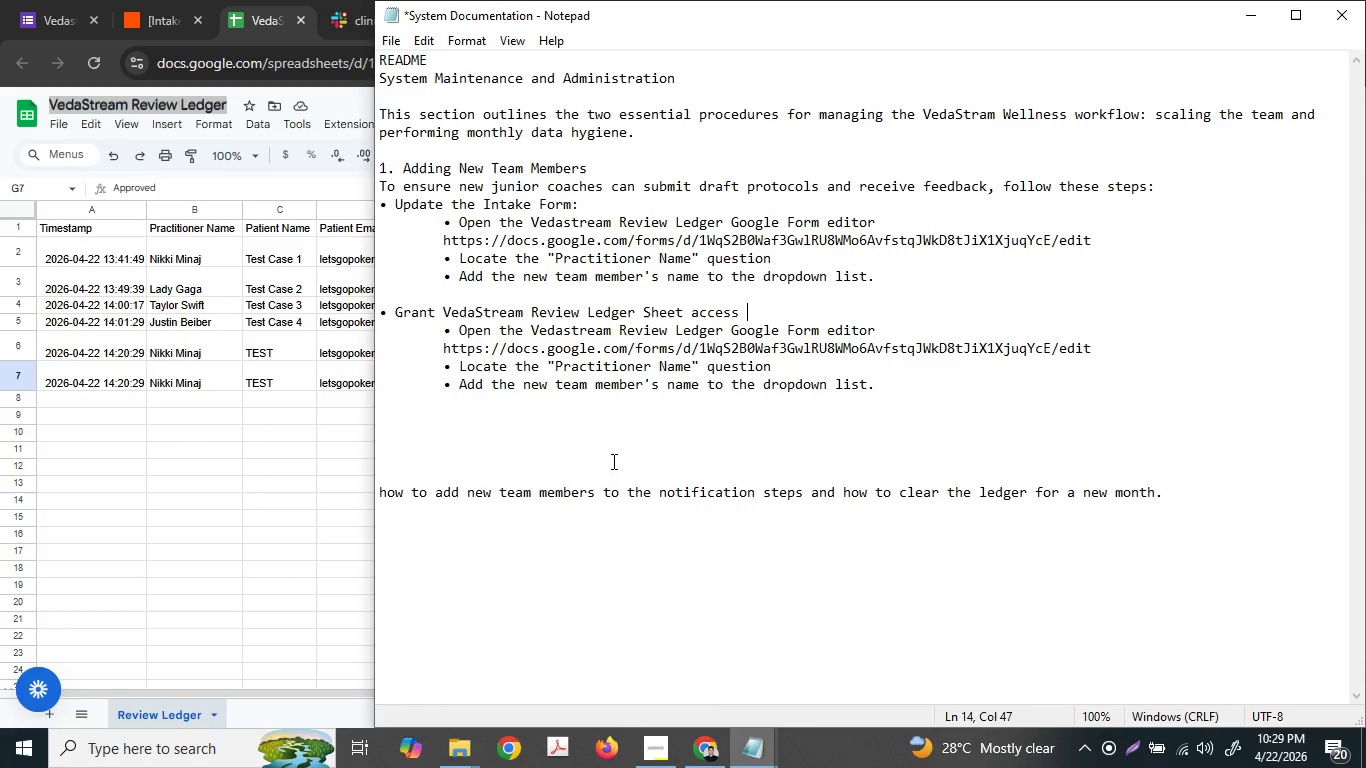 
key(Shift+9)
 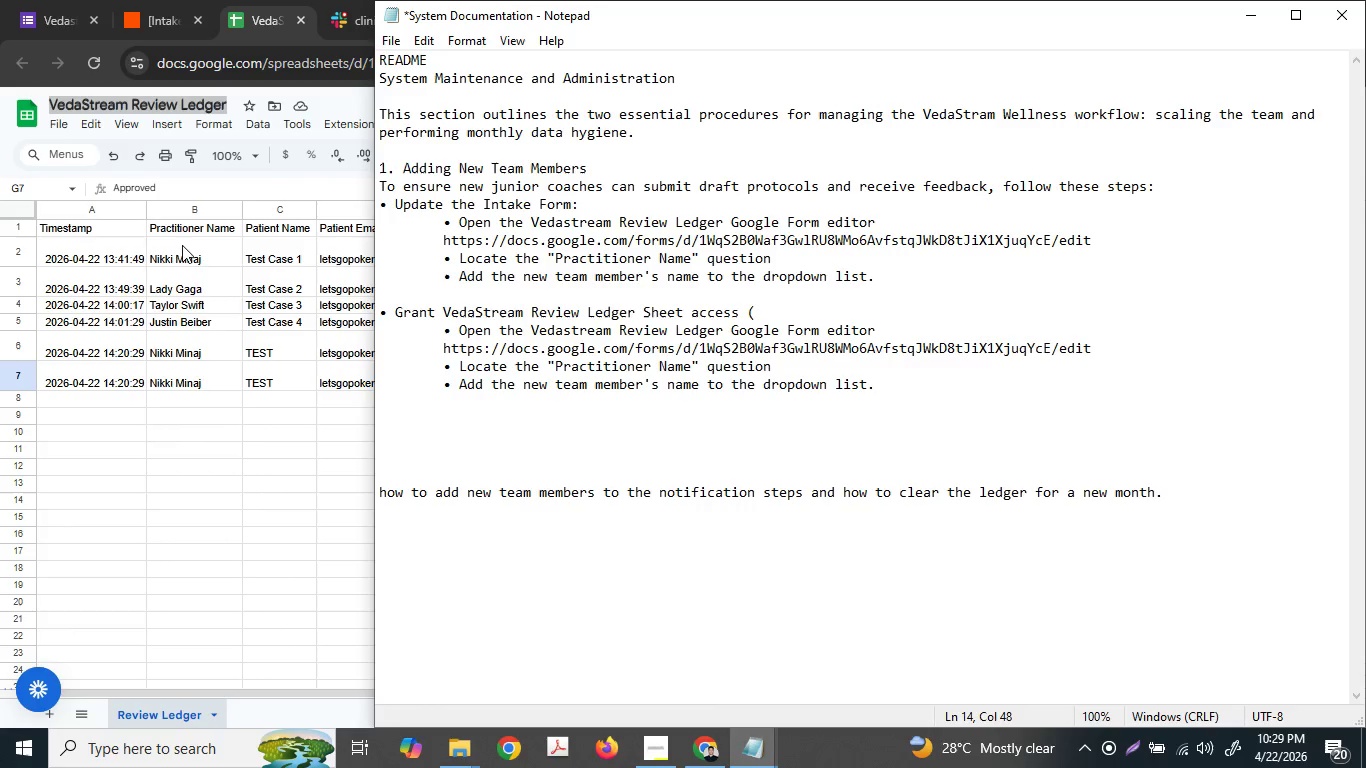 
left_click([206, 325])
 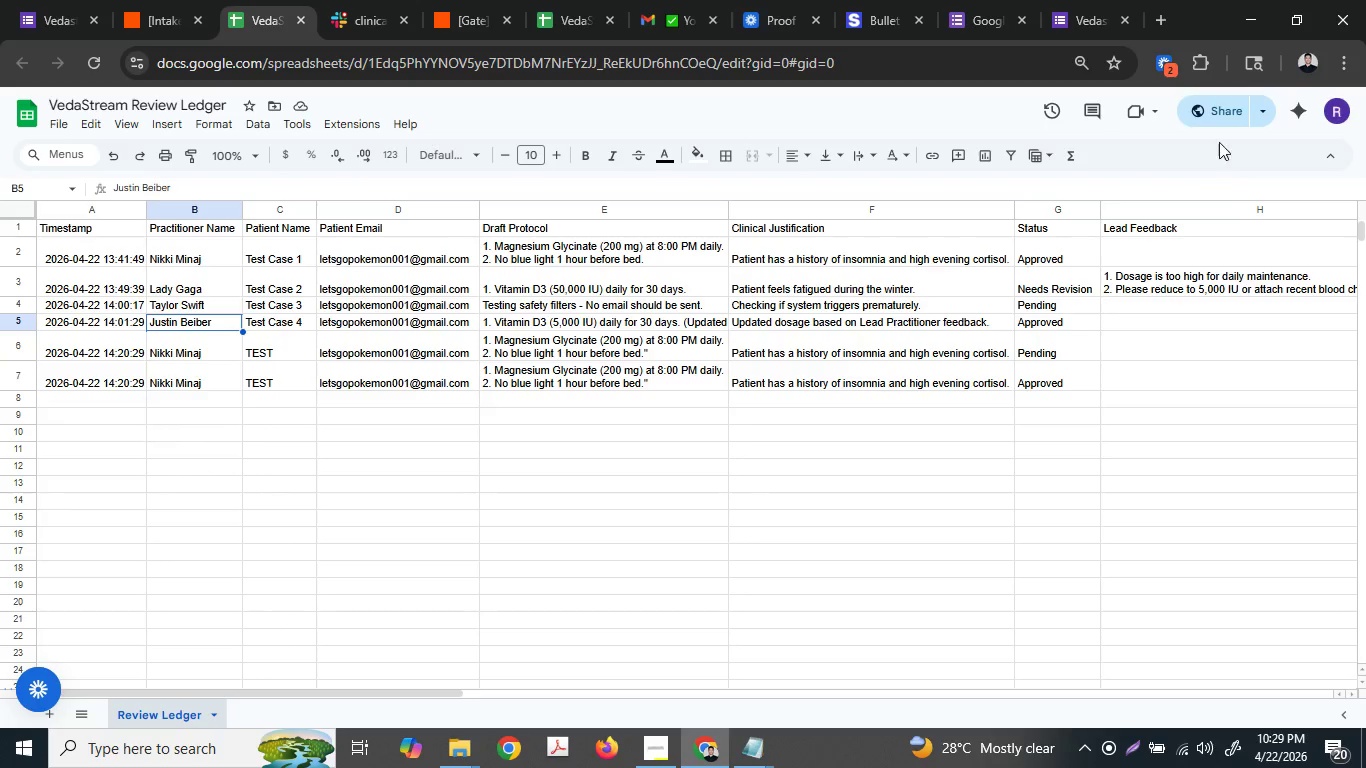 
left_click([1228, 105])
 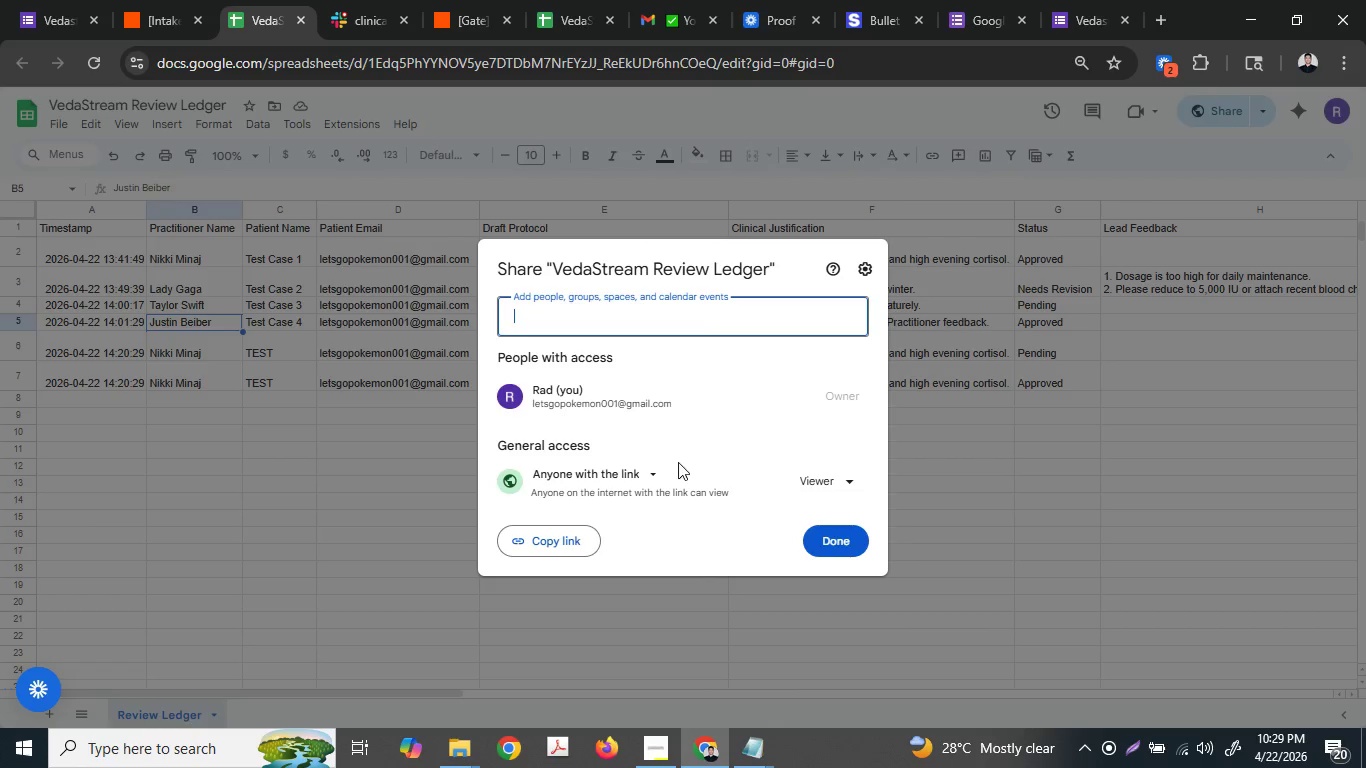 
left_click([584, 533])
 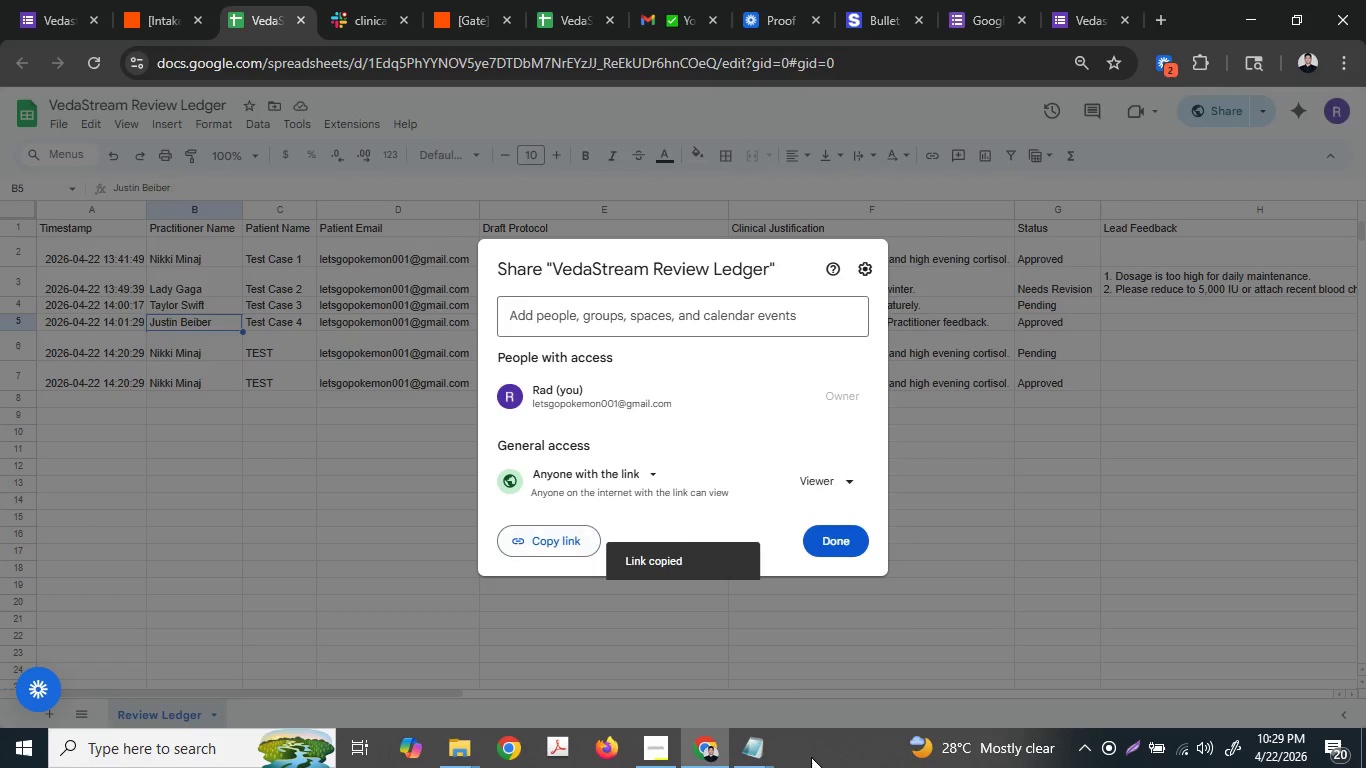 
left_click([768, 760])
 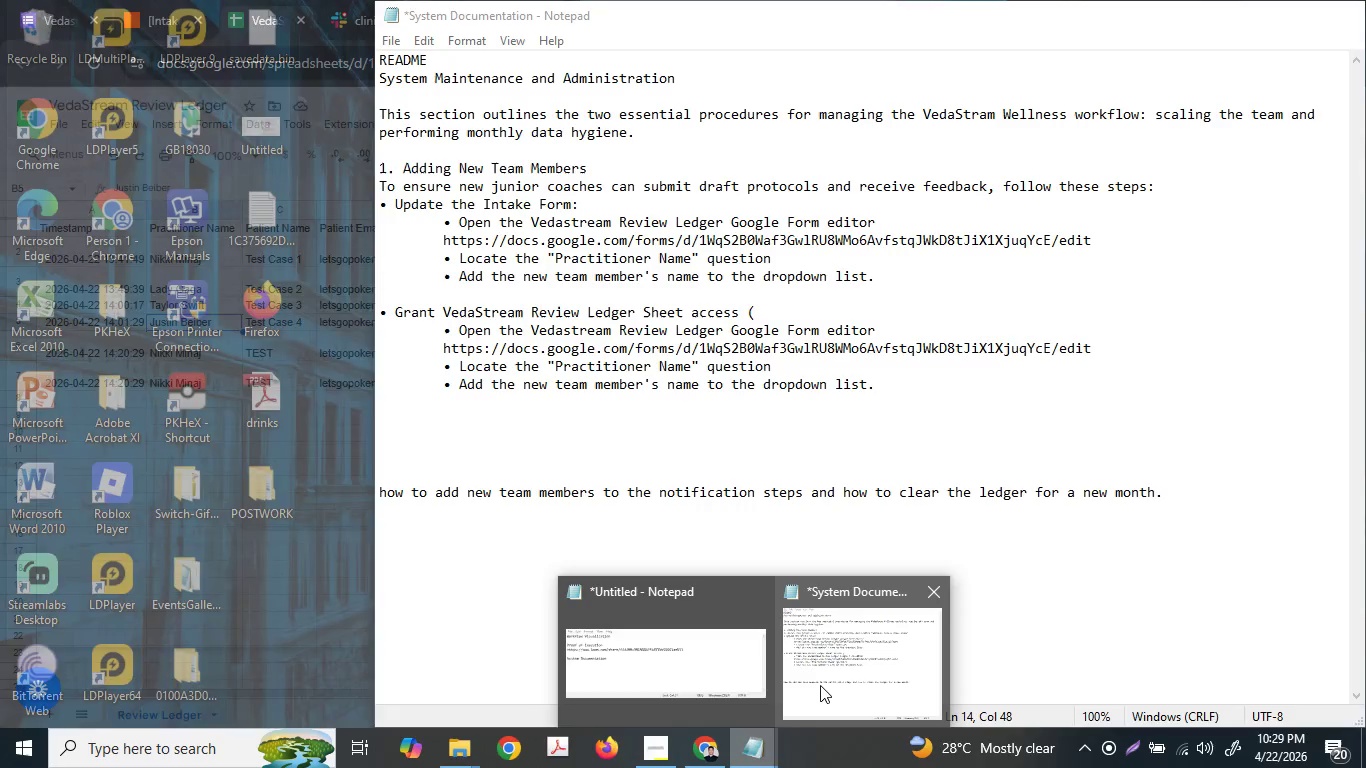 
left_click([820, 684])
 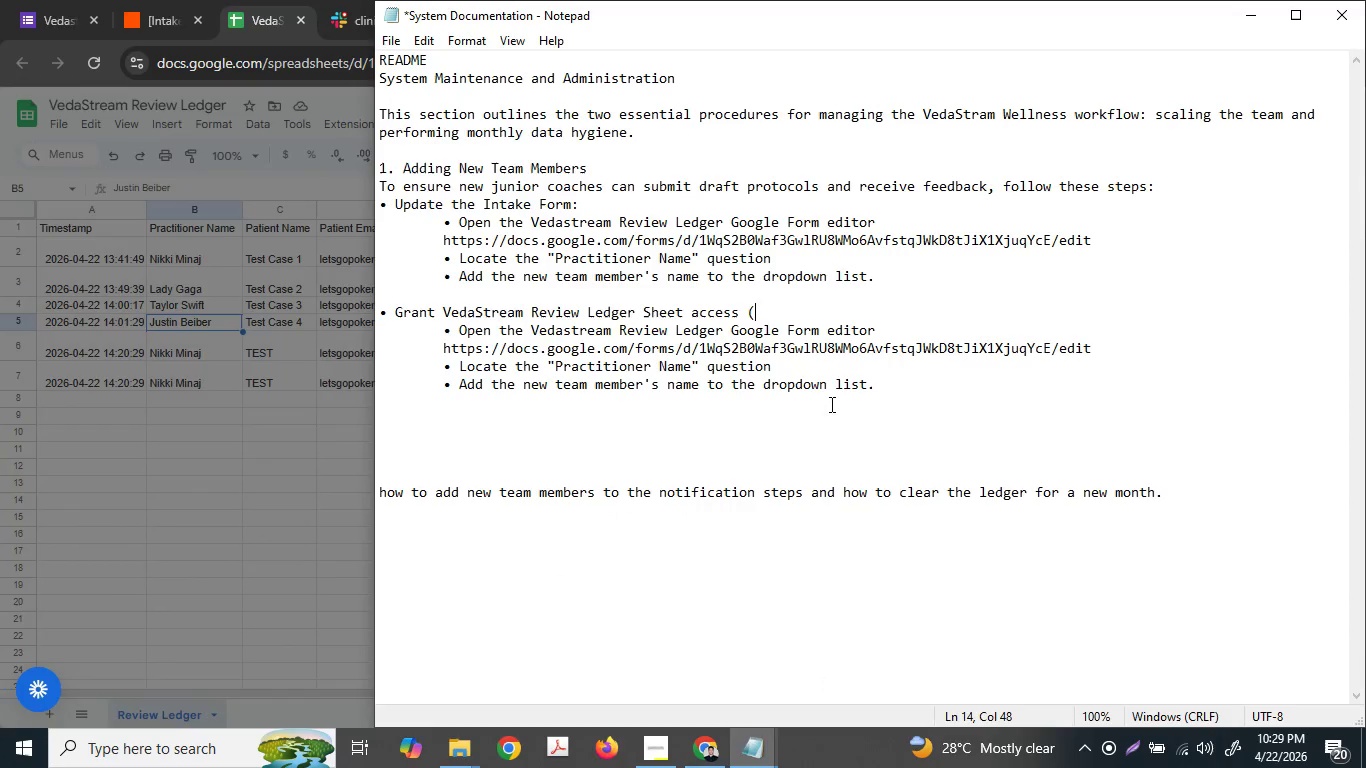 
key(Control+ControlLeft)
 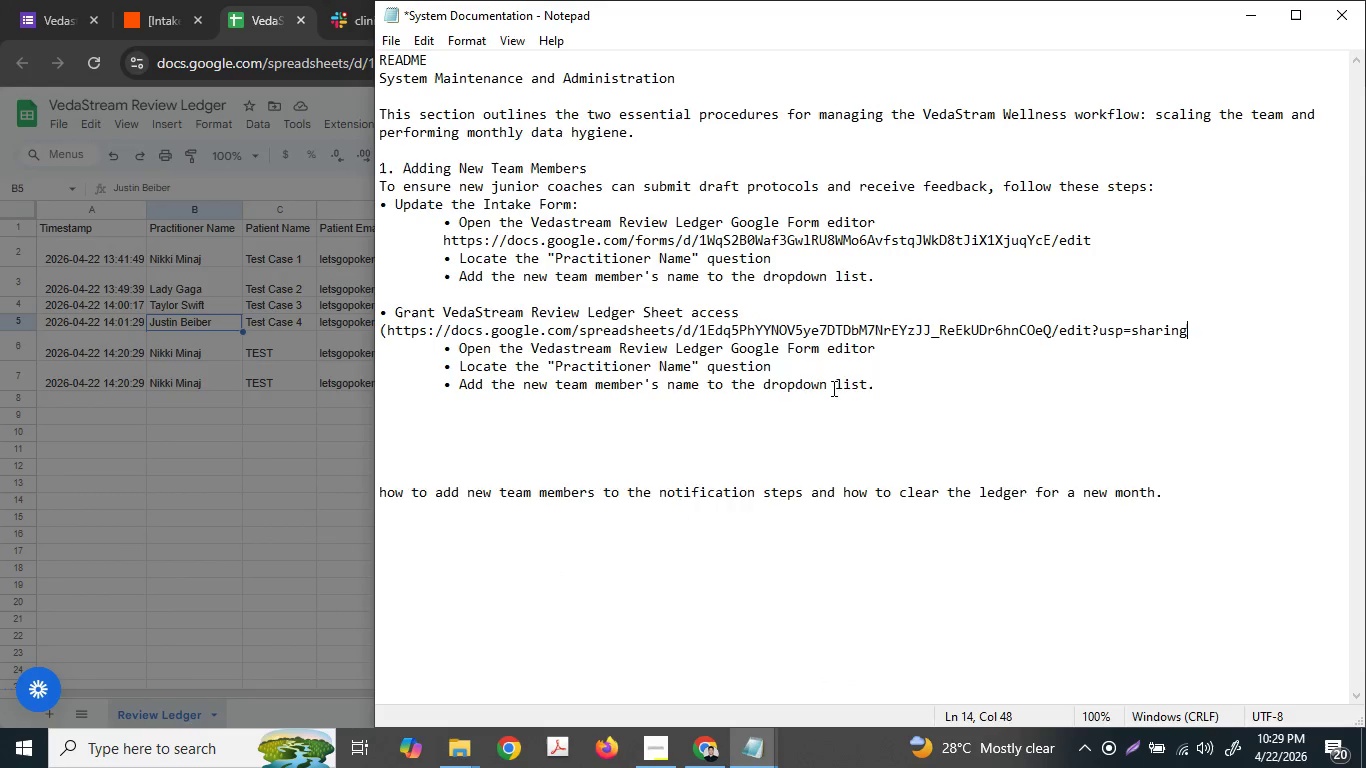 
key(Control+V)
 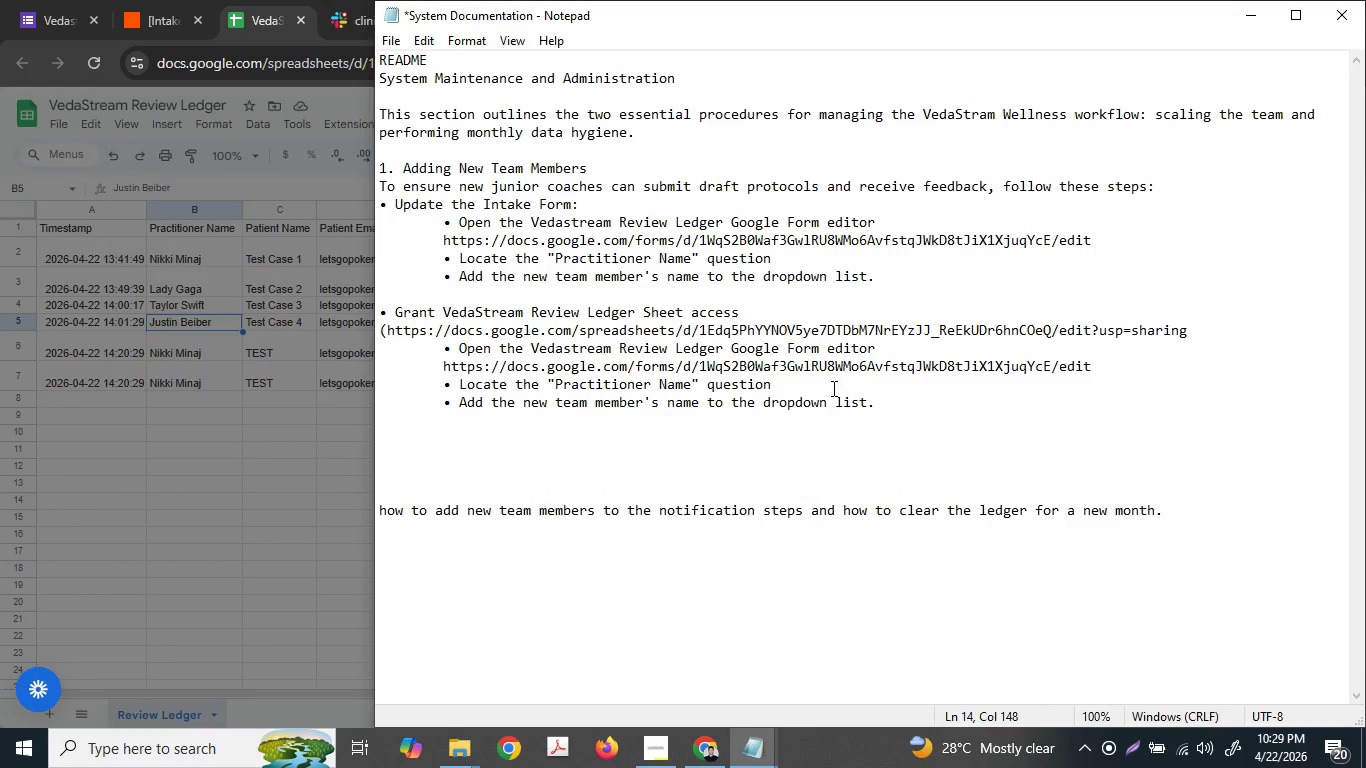 
key(Shift+9)
 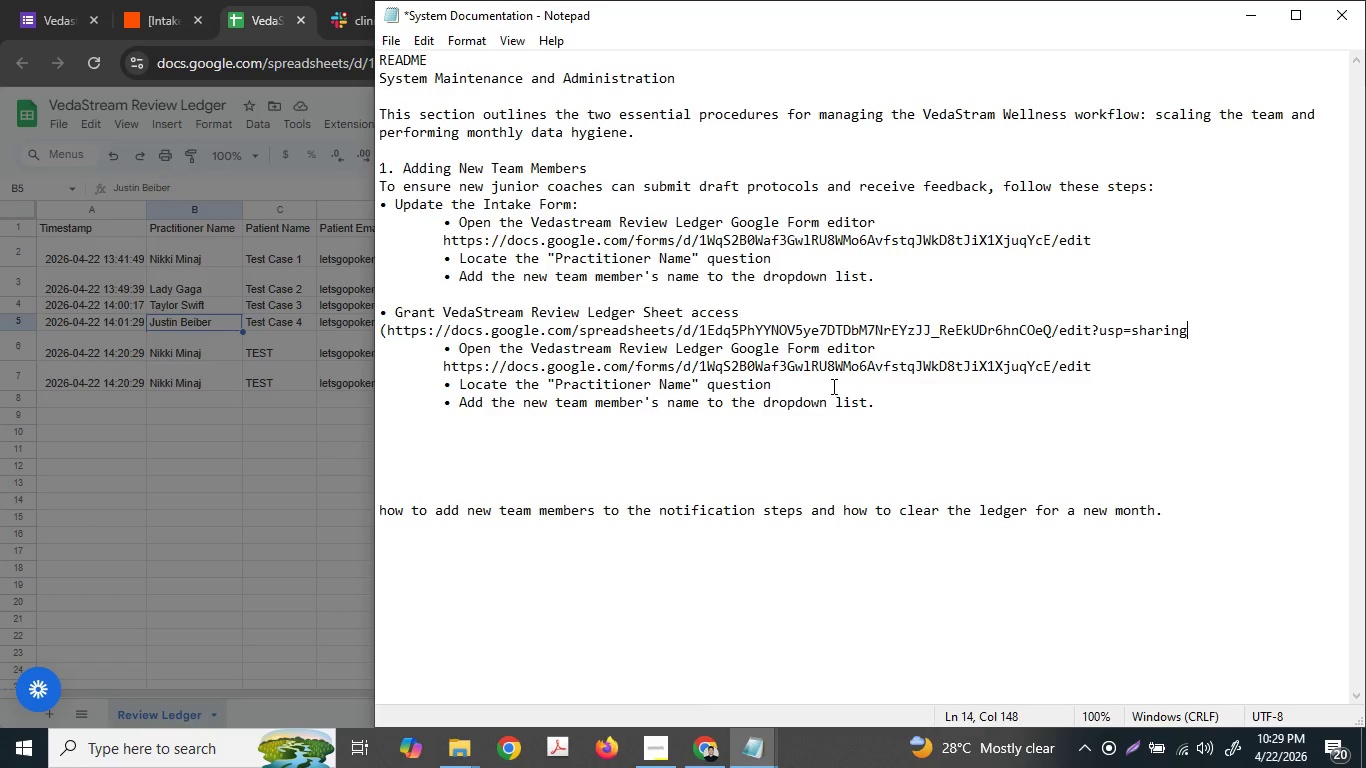 
key(Shift+Backspace)
 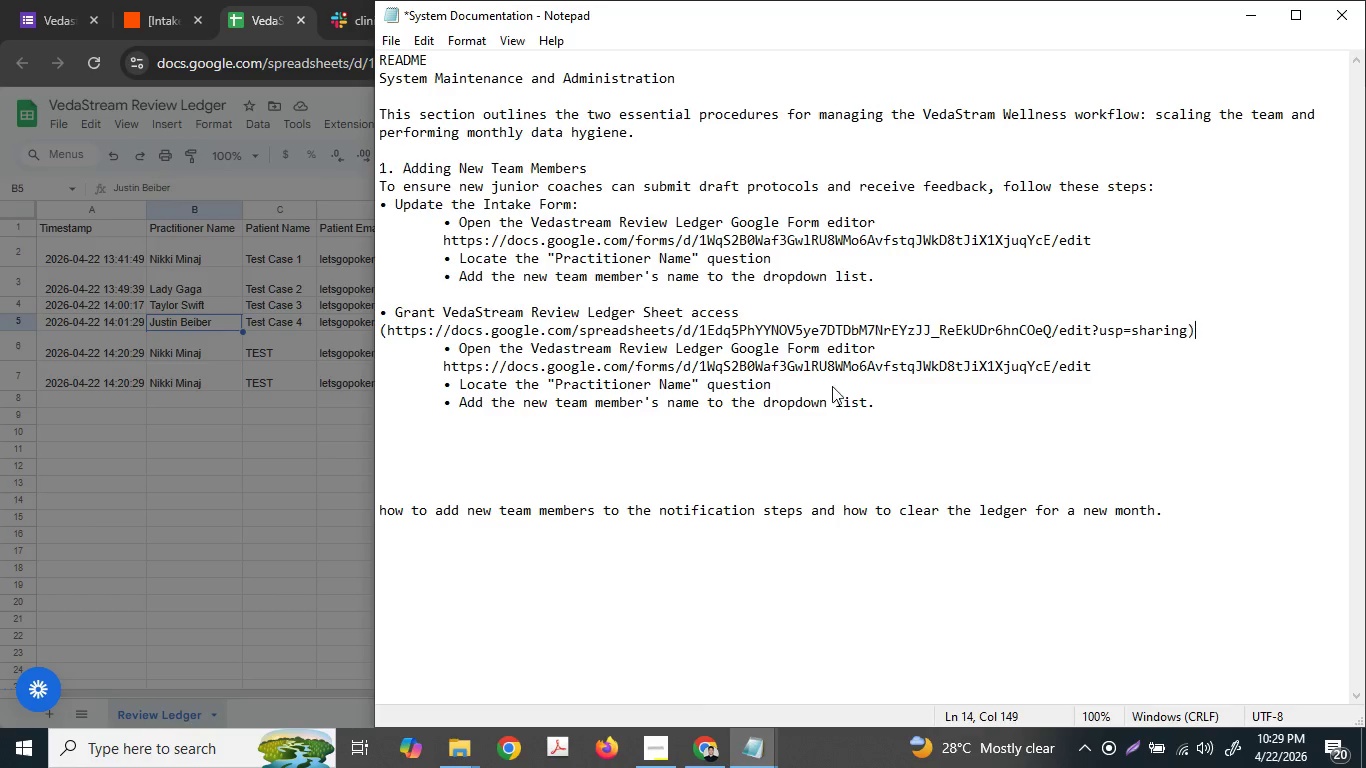 
key(Shift+0)
 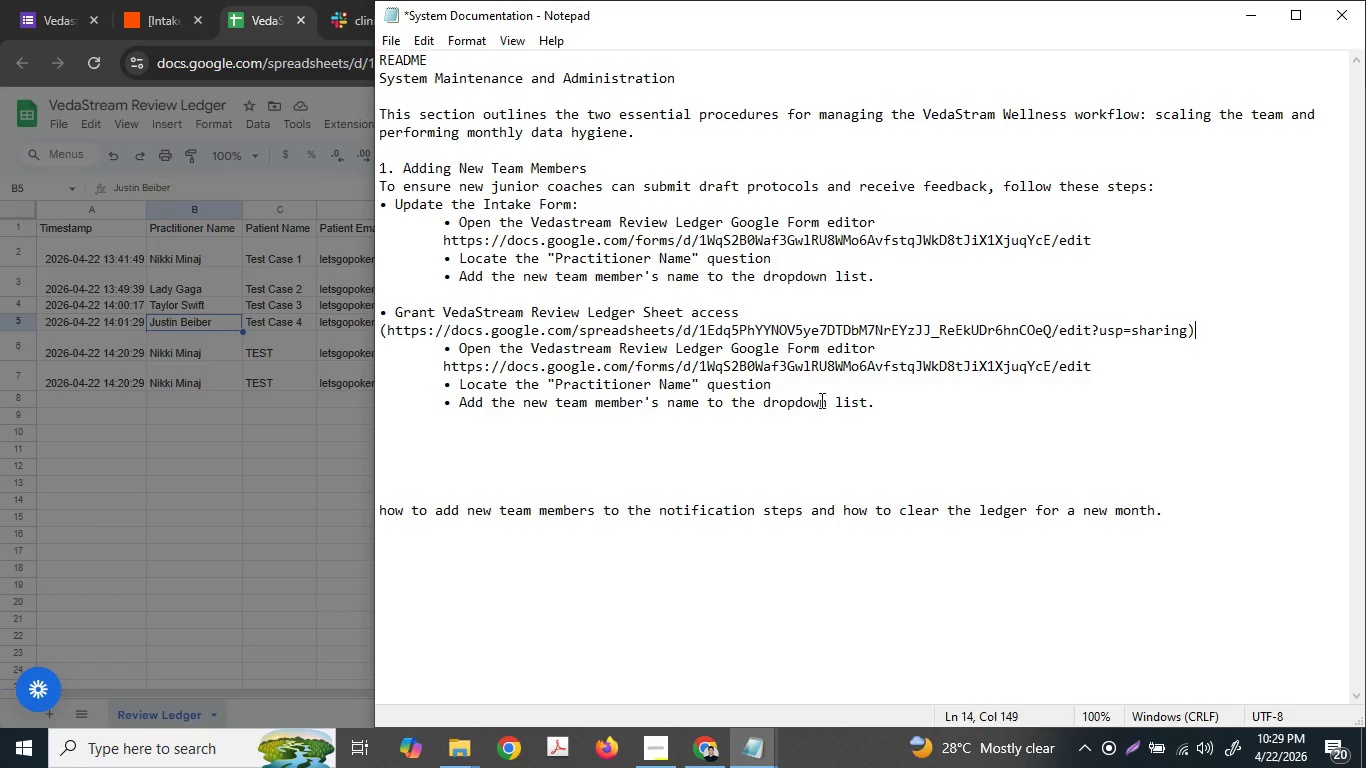 
left_click_drag(start_coordinate=[375, 285], to_coordinate=[410, 283])
 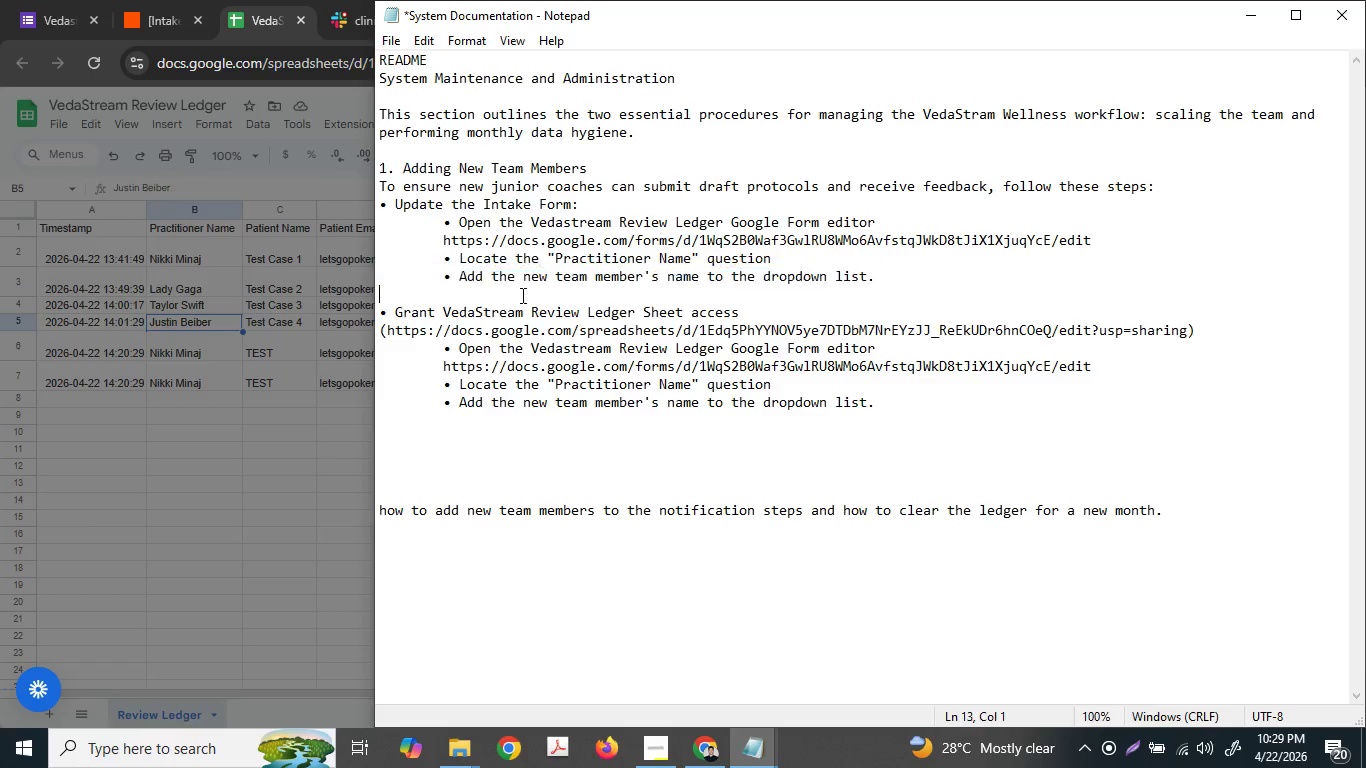 
left_click([521, 295])
 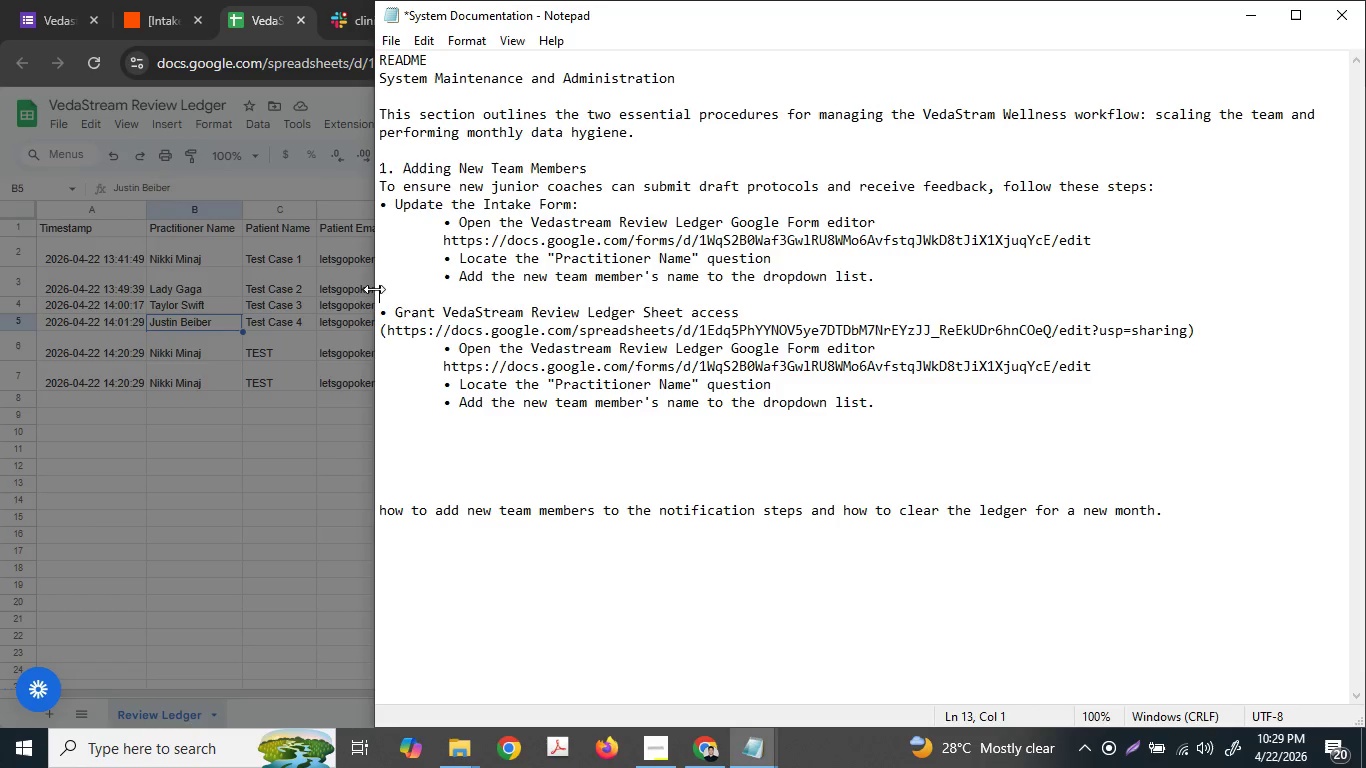 
left_click_drag(start_coordinate=[371, 288], to_coordinate=[109, 268])
 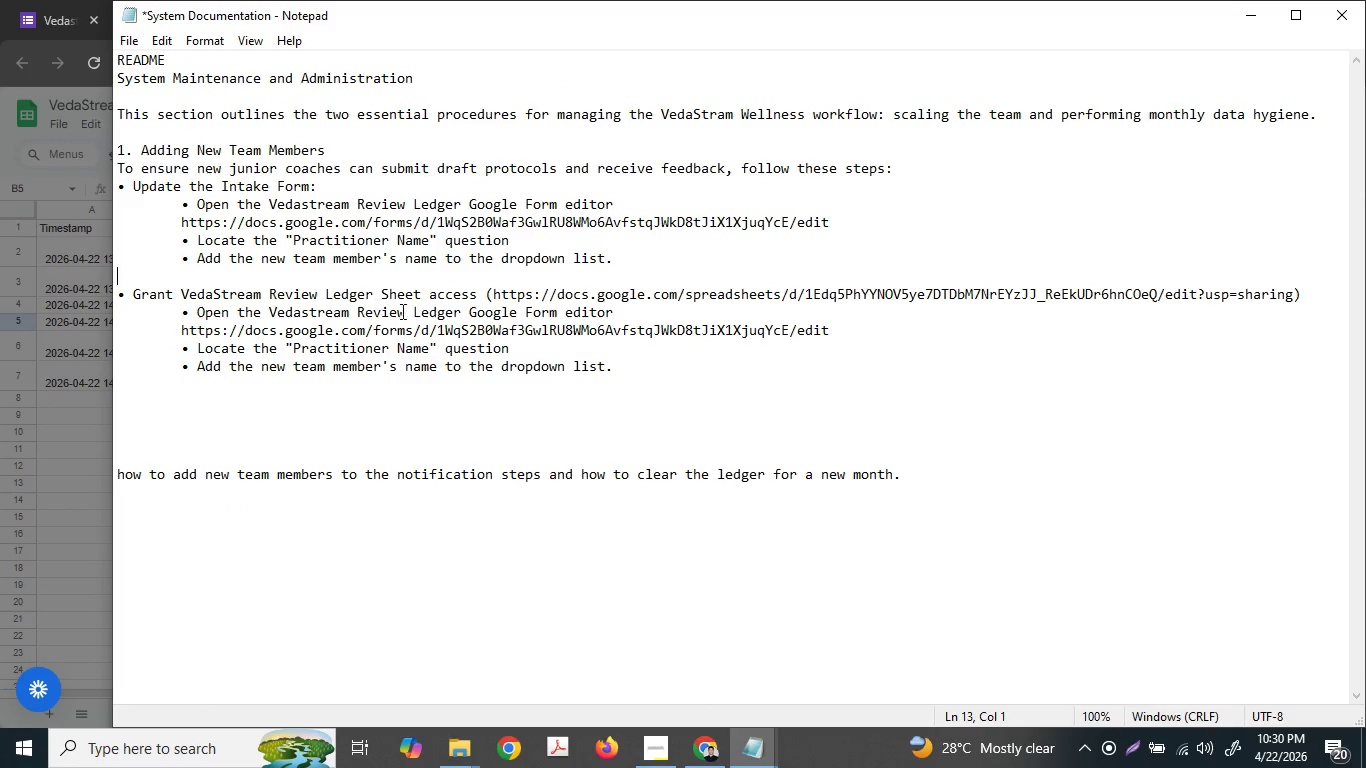 
left_click([401, 311])
 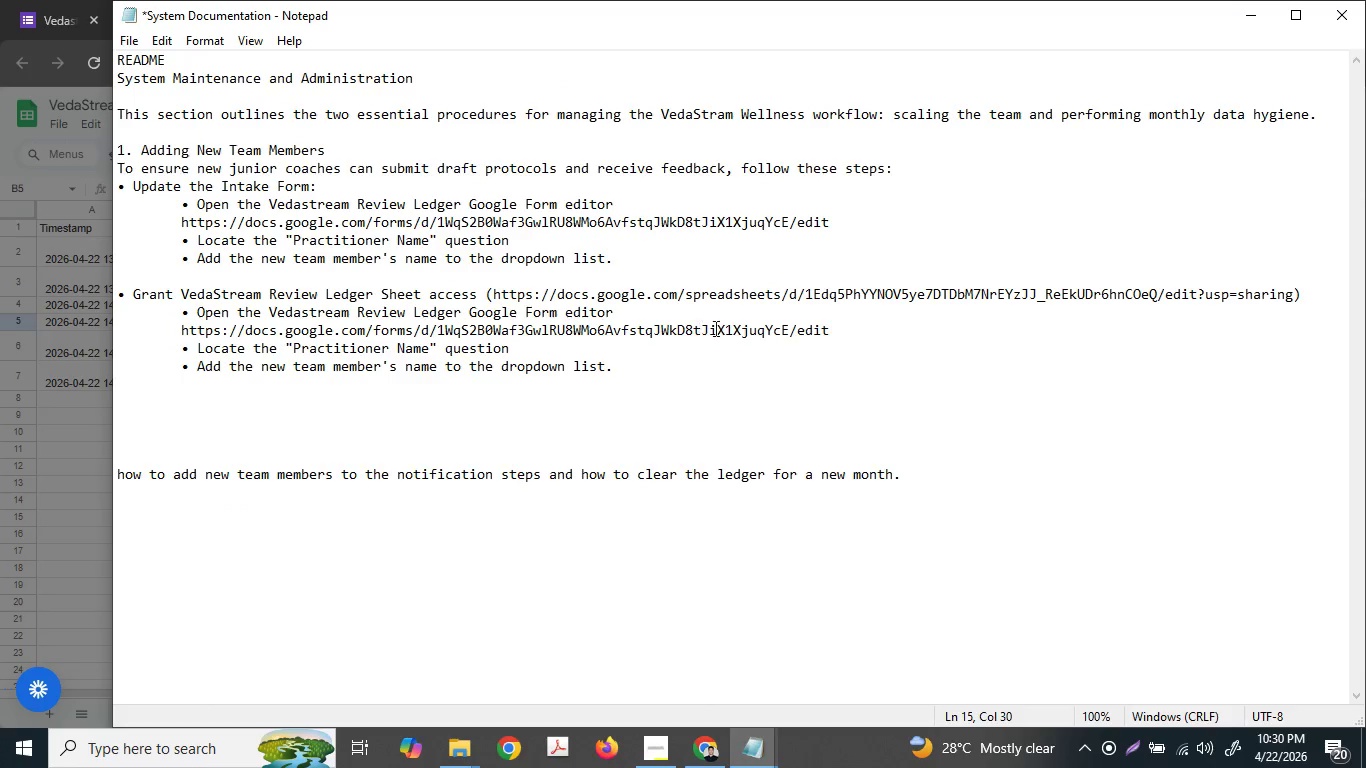 
left_click([715, 312])
 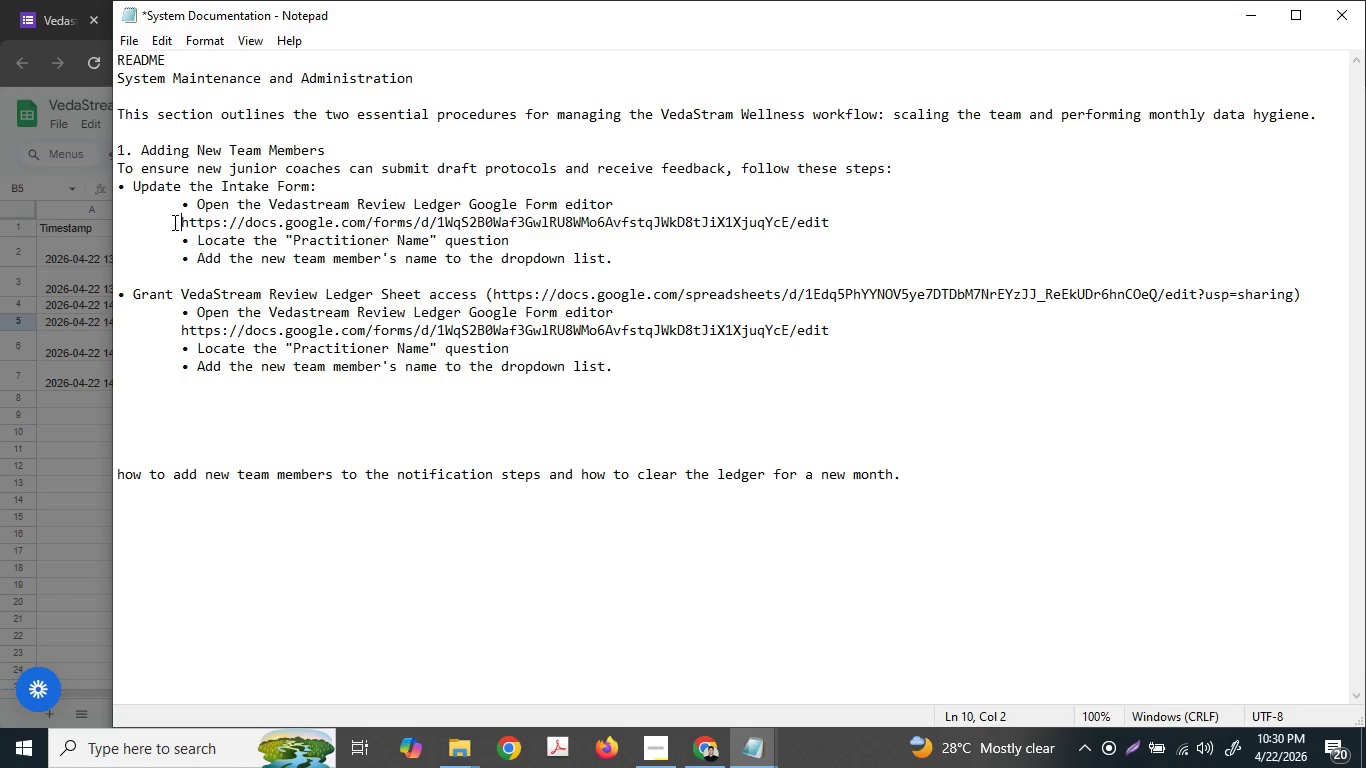 
key(Backspace)
 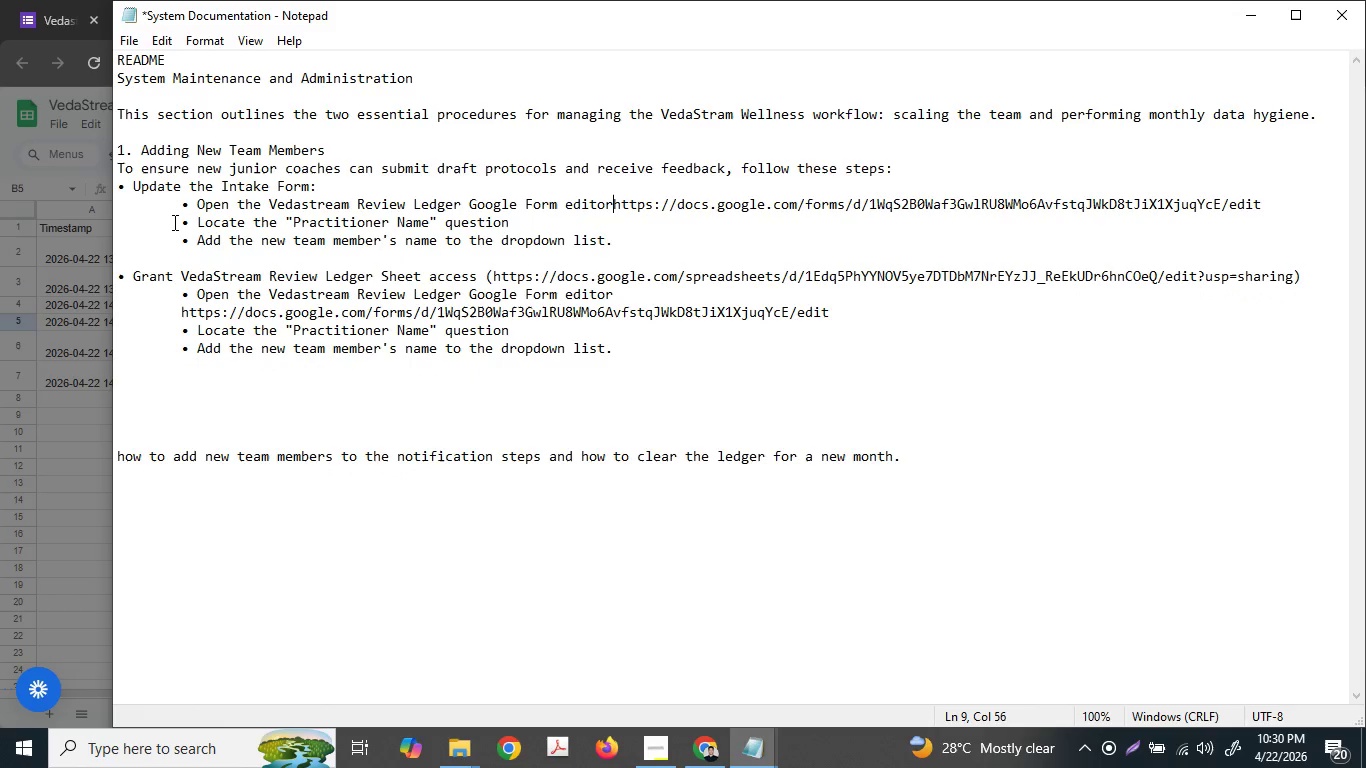 
key(Backspace)
 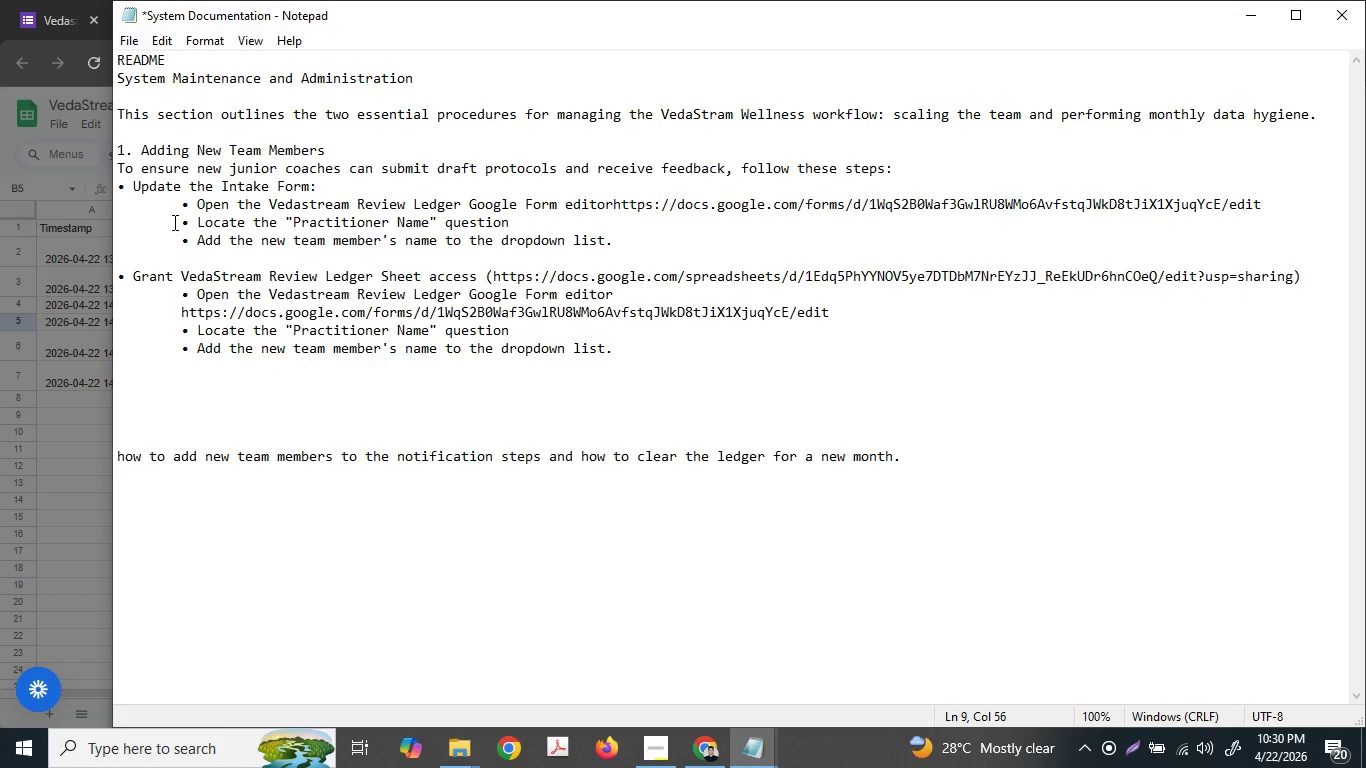 
key(Space)
 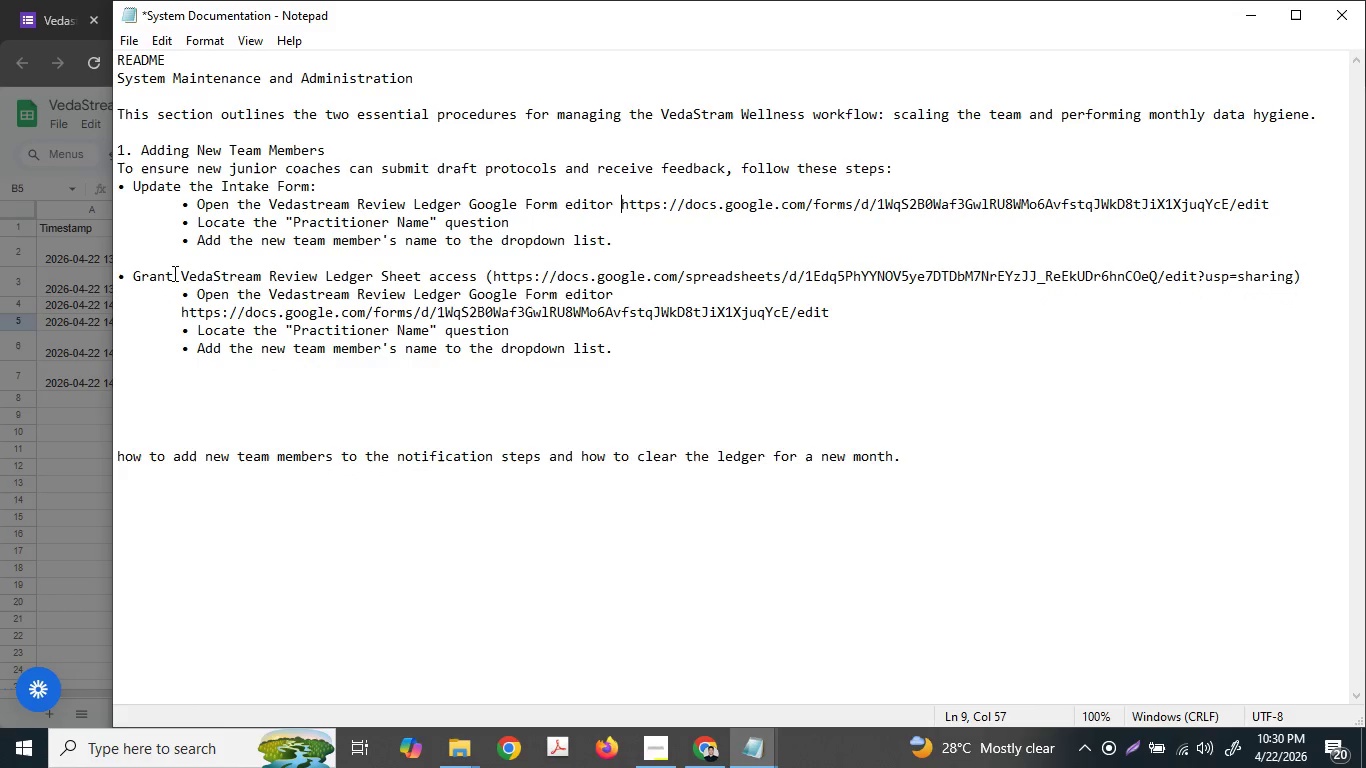 
key(Shift+9)
 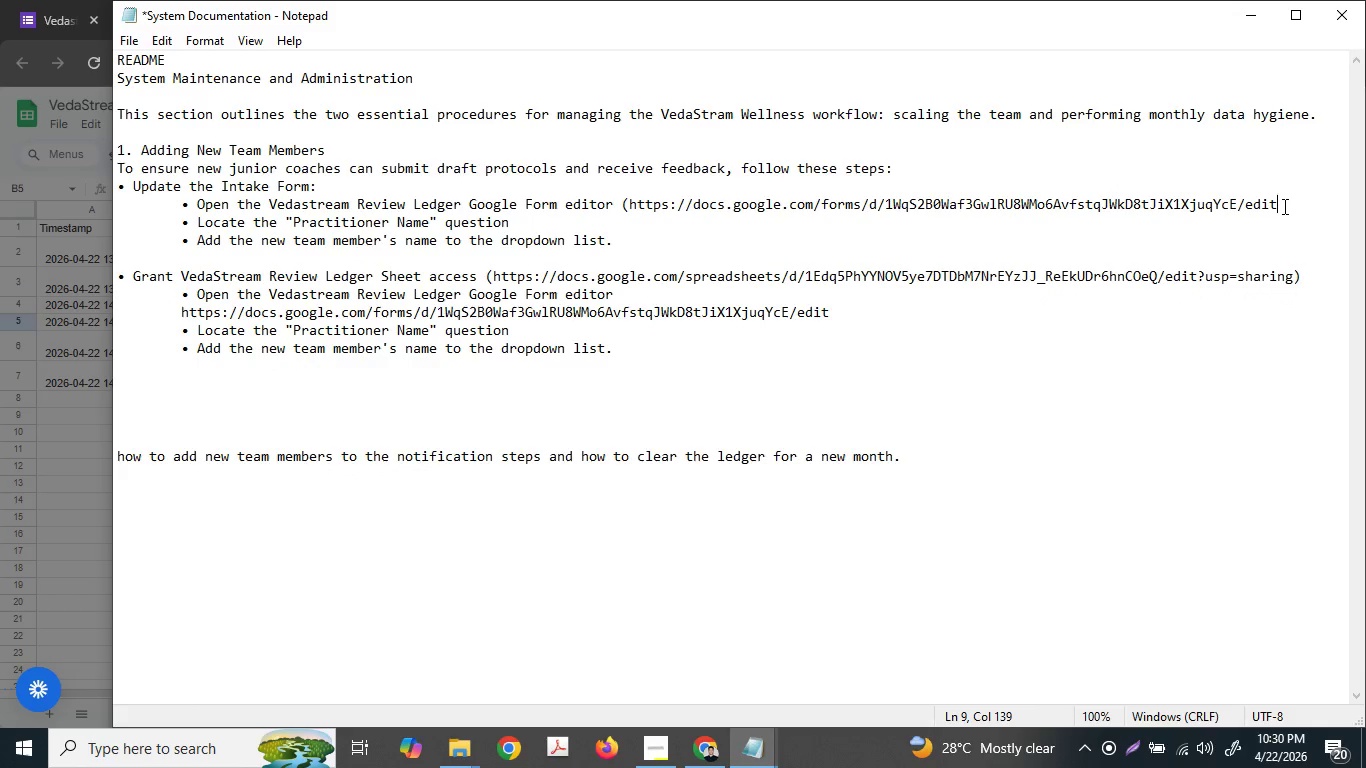 
key(Shift+9)
 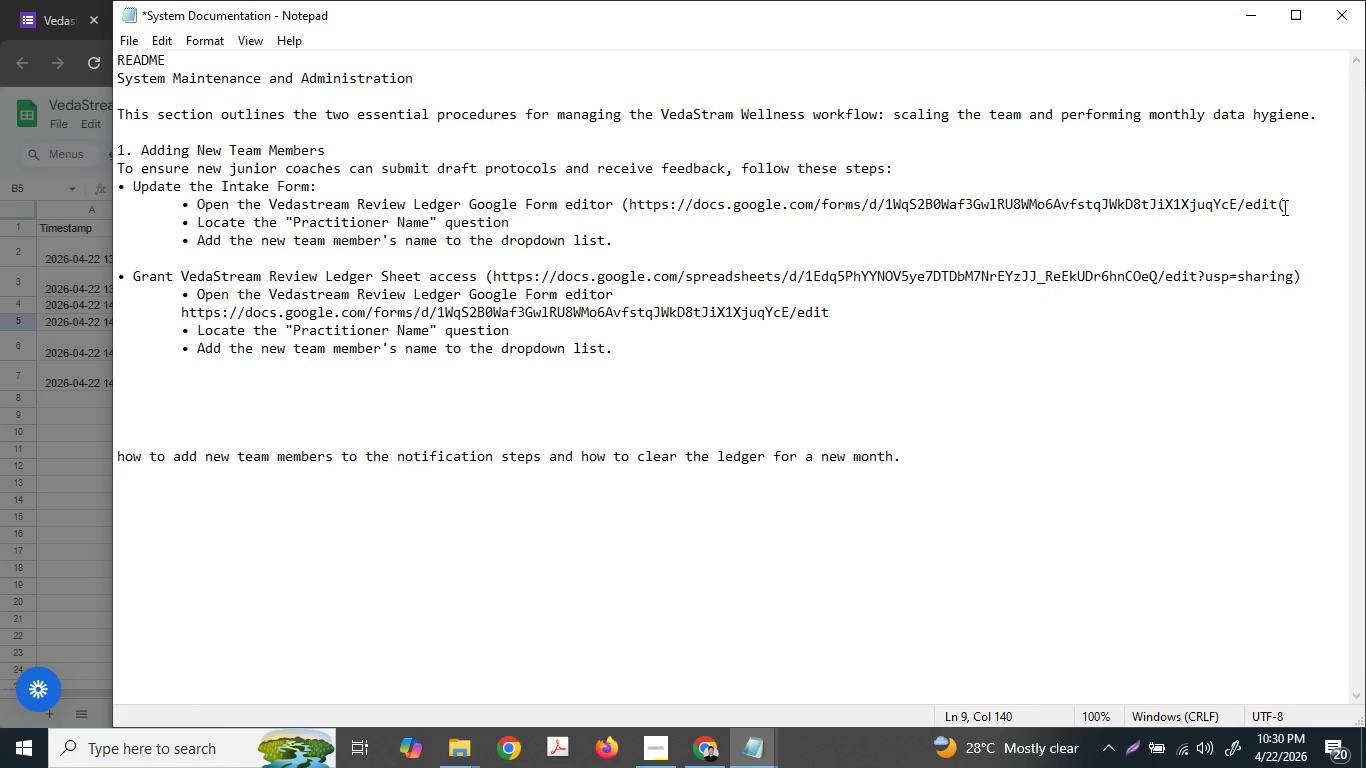 
key(Shift+Backspace)
 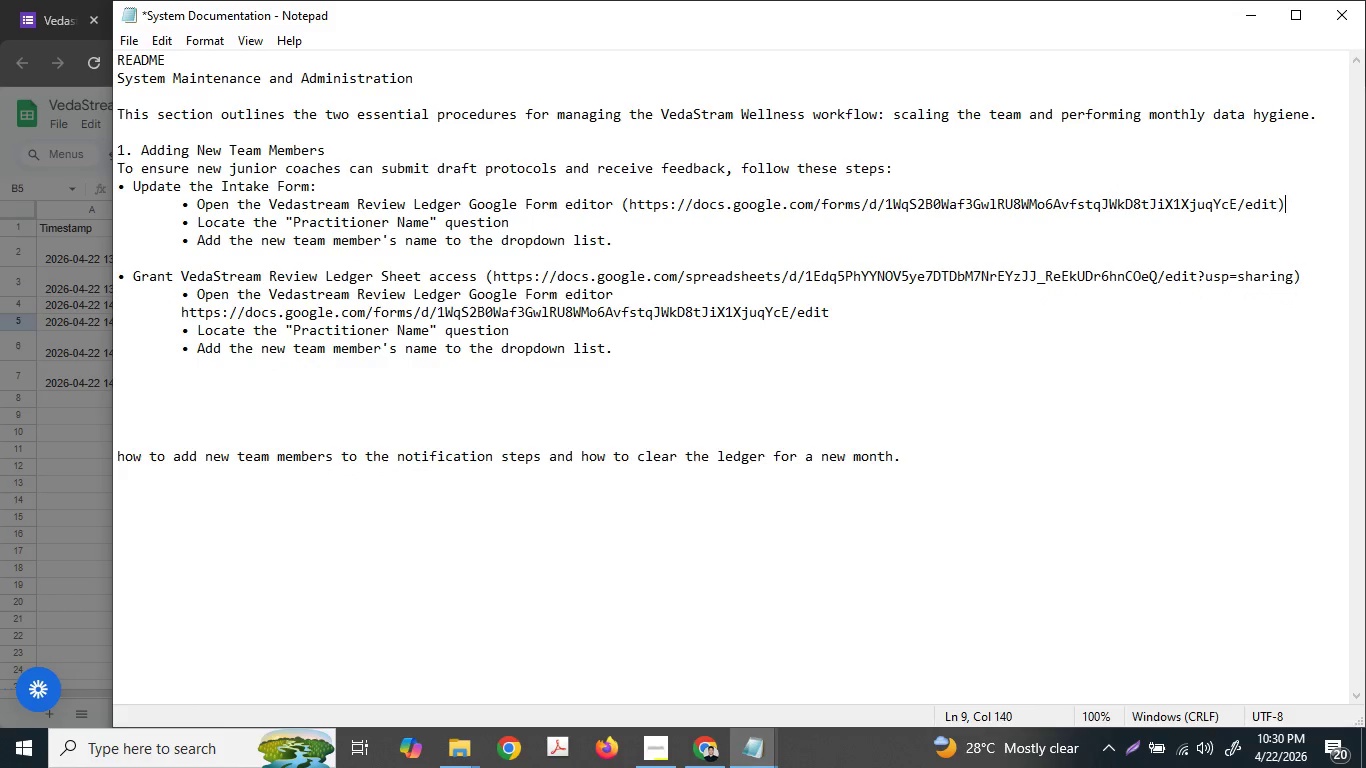 
key(Shift+0)
 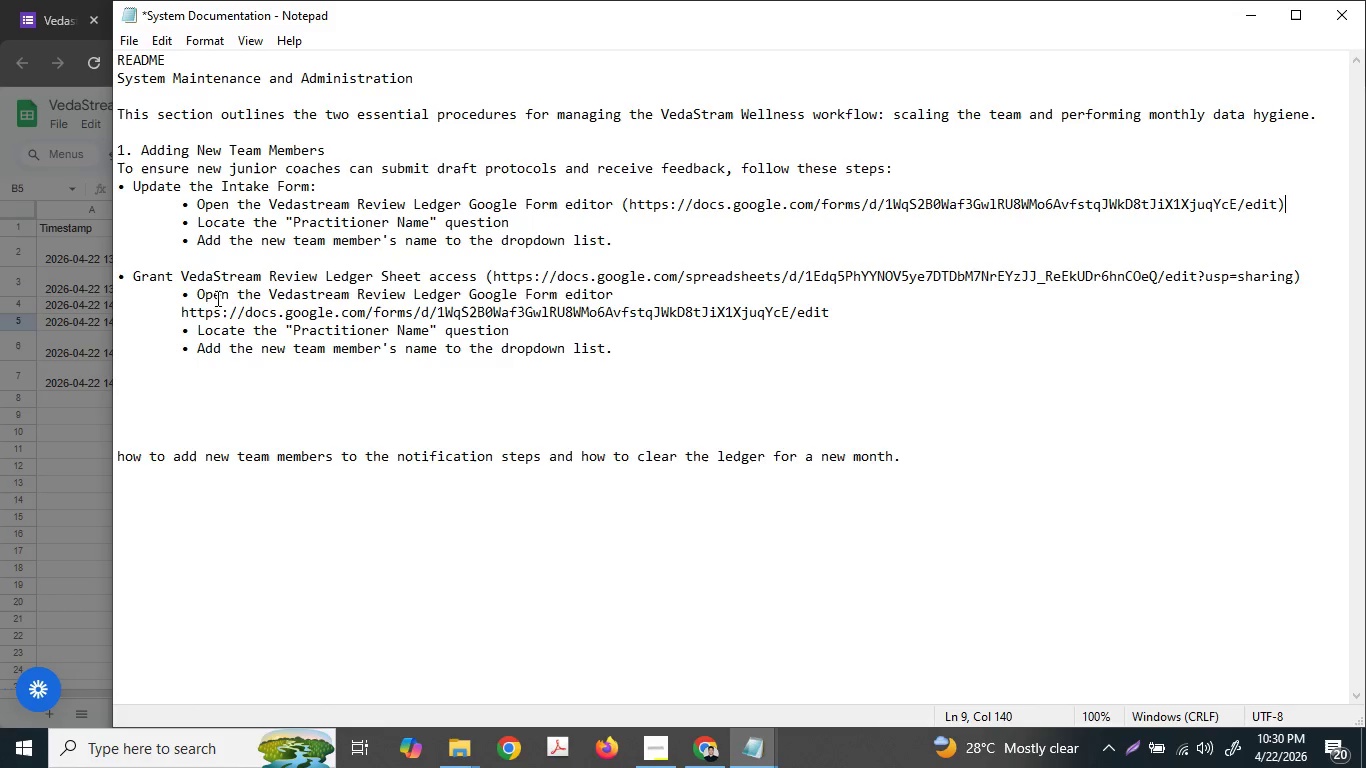 
left_click([182, 304])
 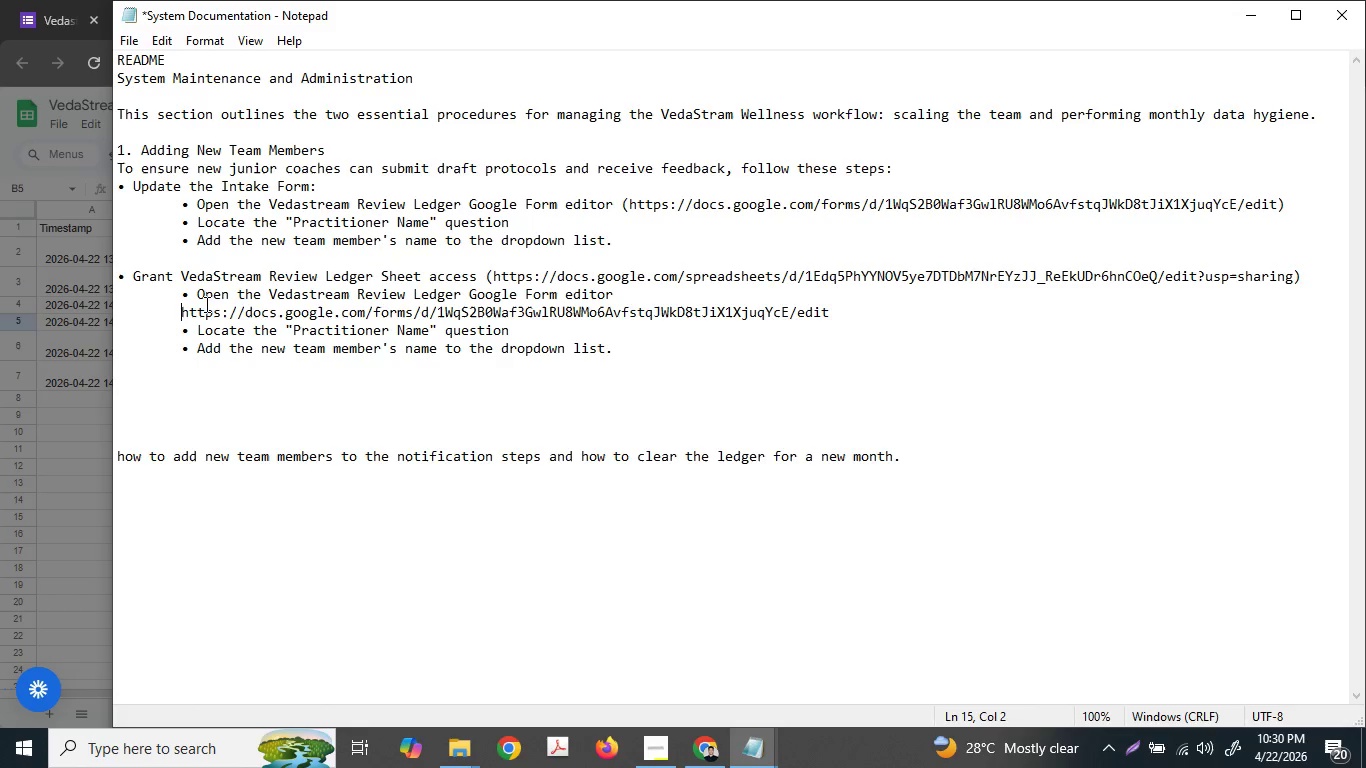 
left_click_drag(start_coordinate=[200, 291], to_coordinate=[732, 290])
 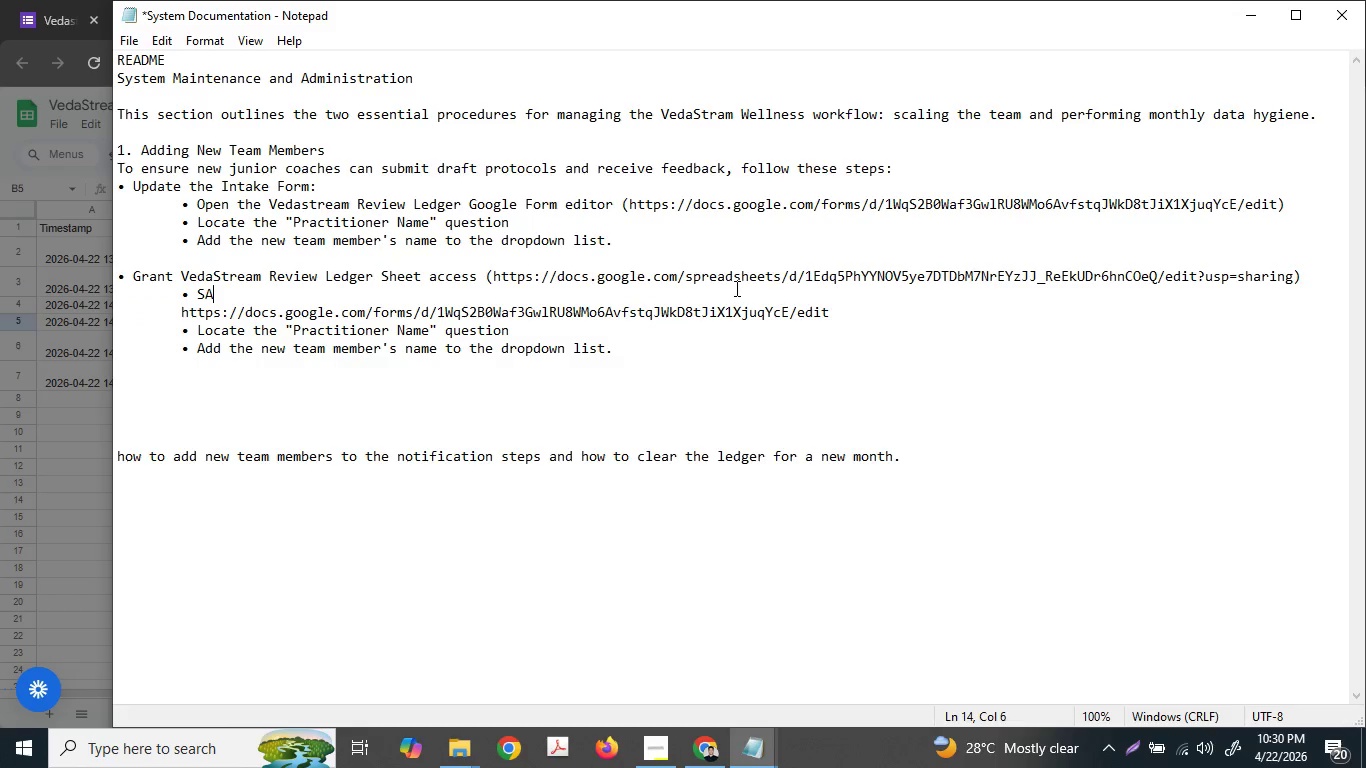 
type(SA)
 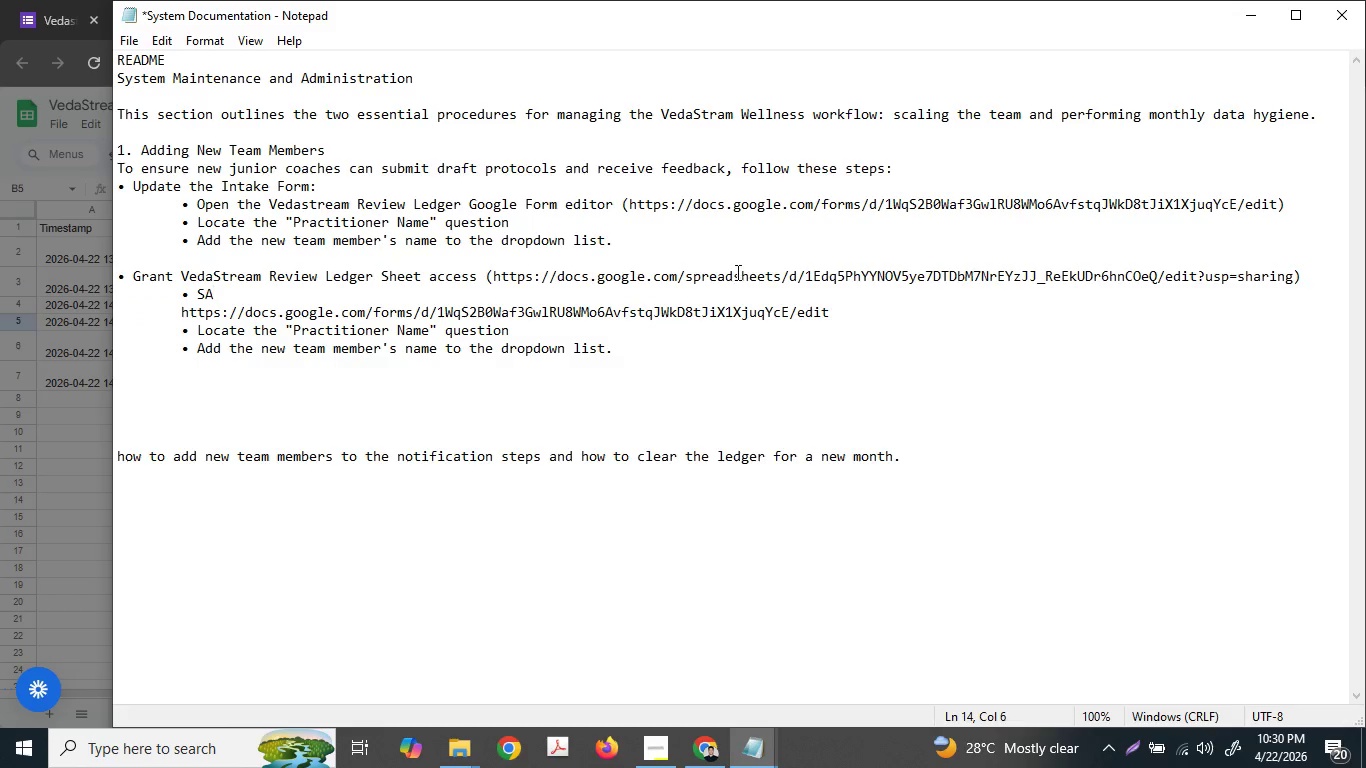 
key(Backspace)
key(Backspace)
type(har)
key(Backspace)
key(Backspace)
key(Backspace)
type(Share )
 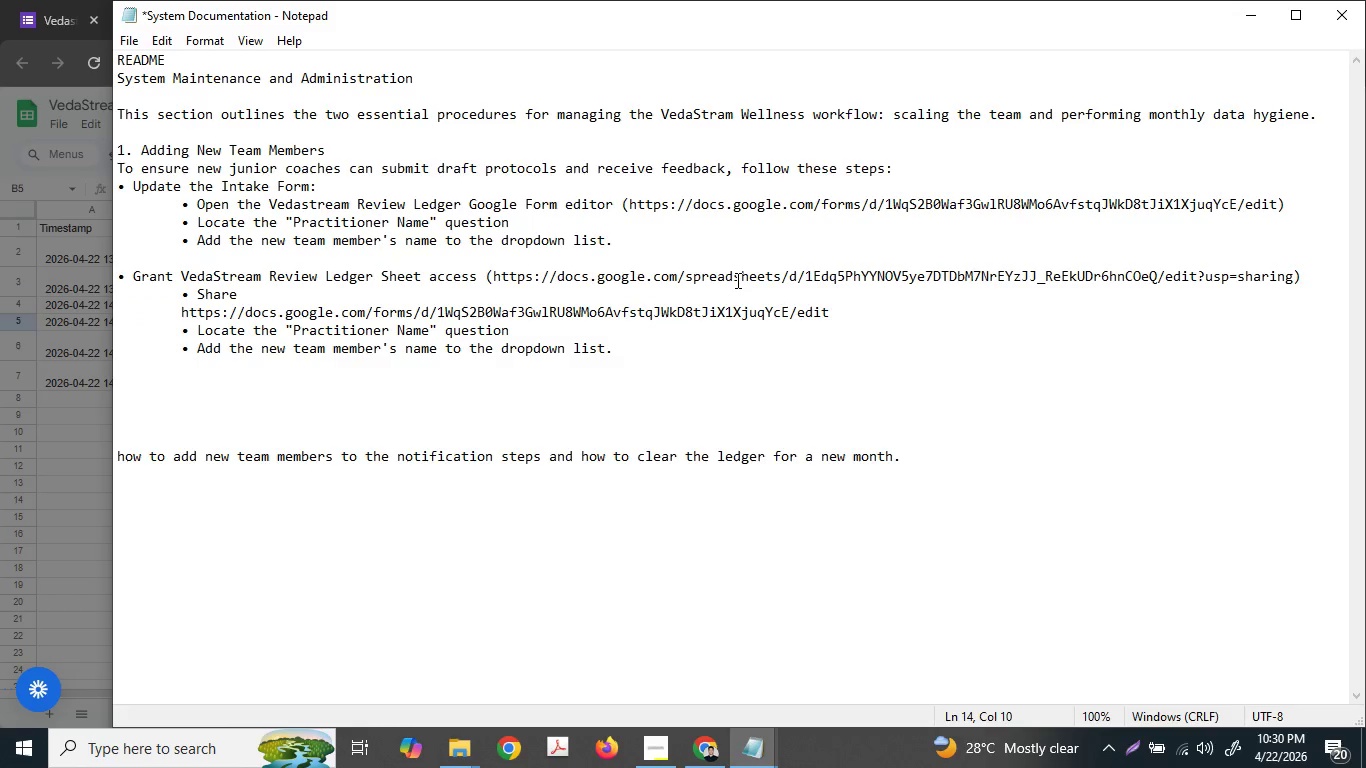 
type(the Review Ledger Google s)
key(Backspace)
type(Sheet )
 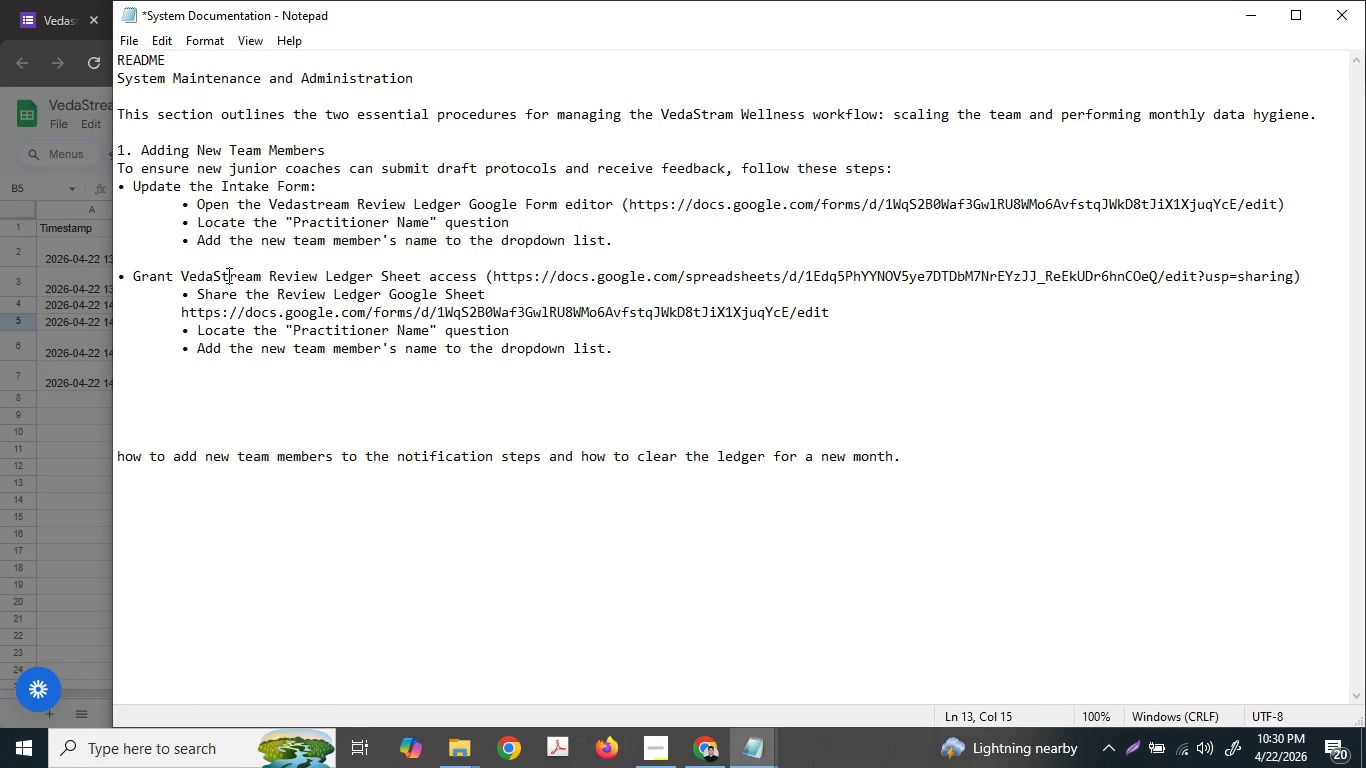 
triple_click([227, 274])
 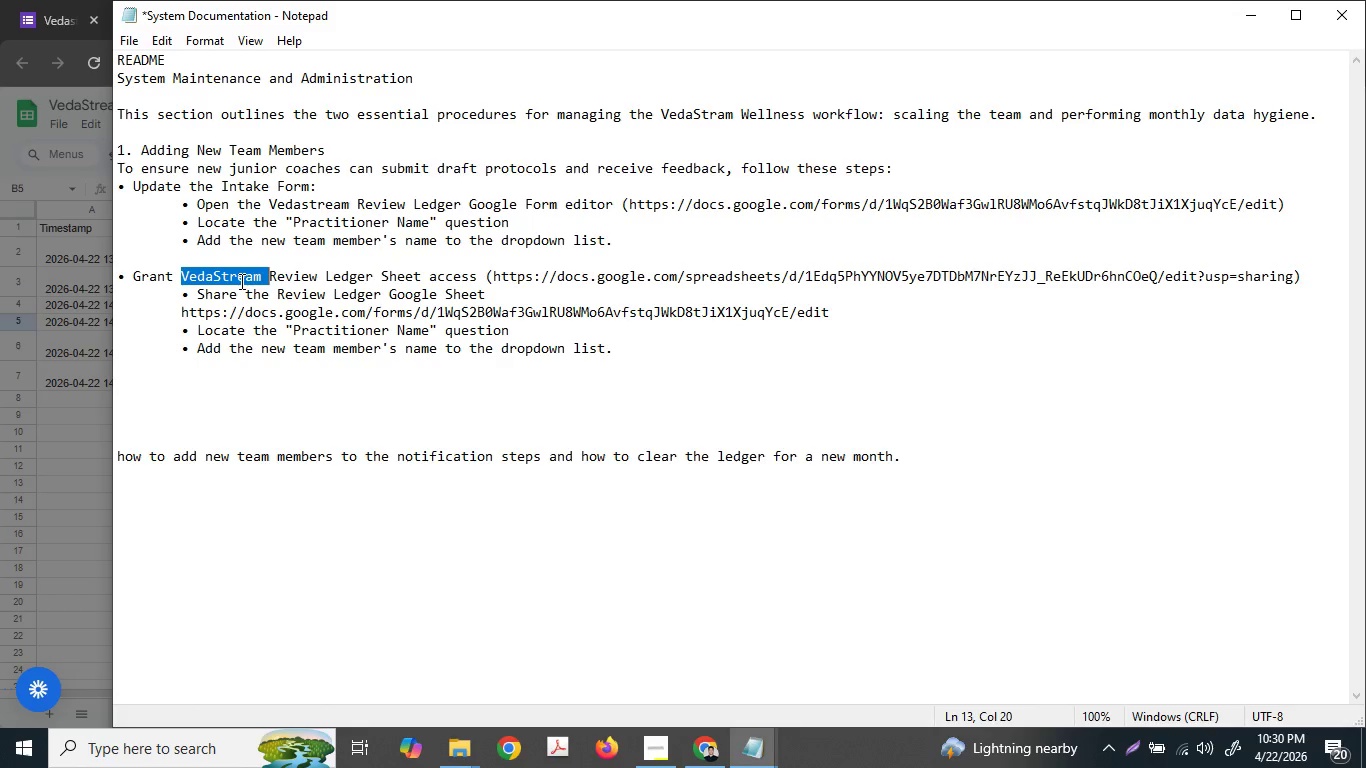 
key(Control+ControlLeft)
 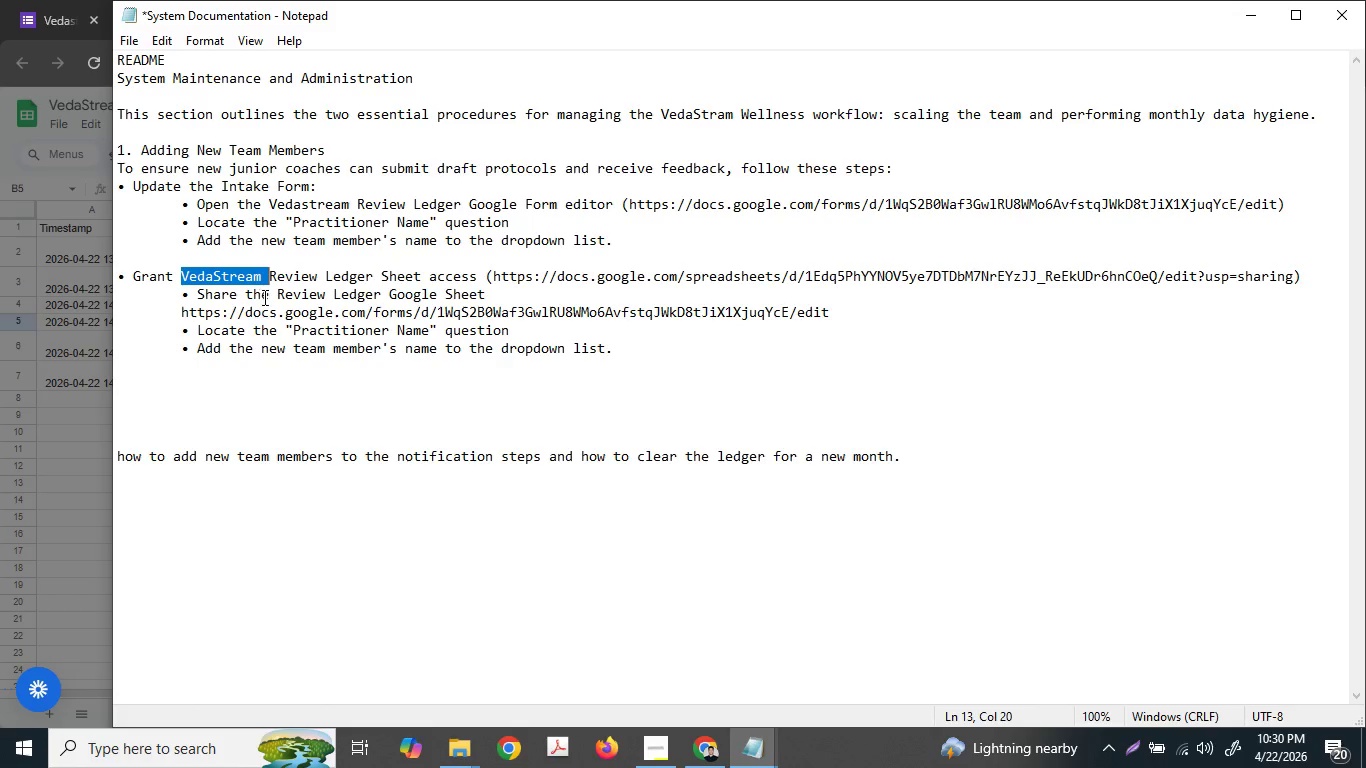 
key(Control+C)
 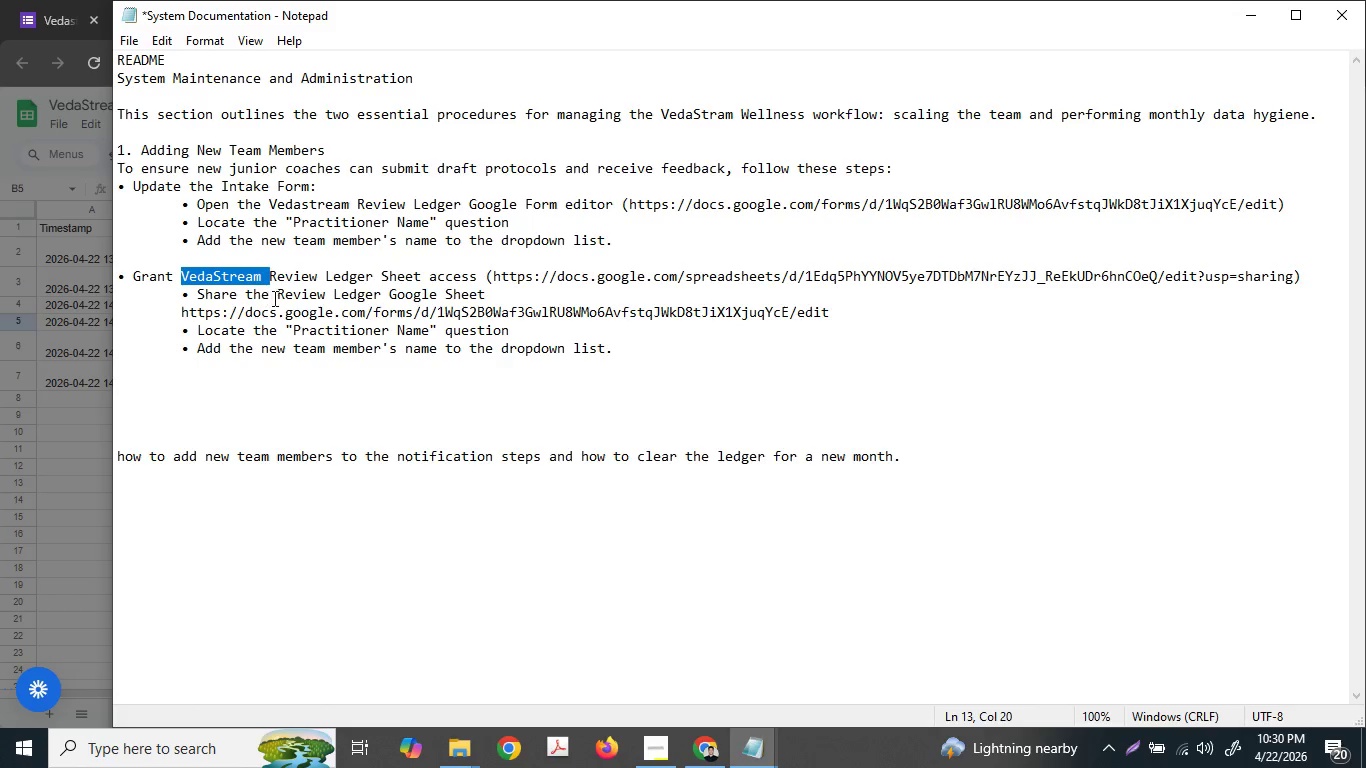 
left_click([274, 298])
 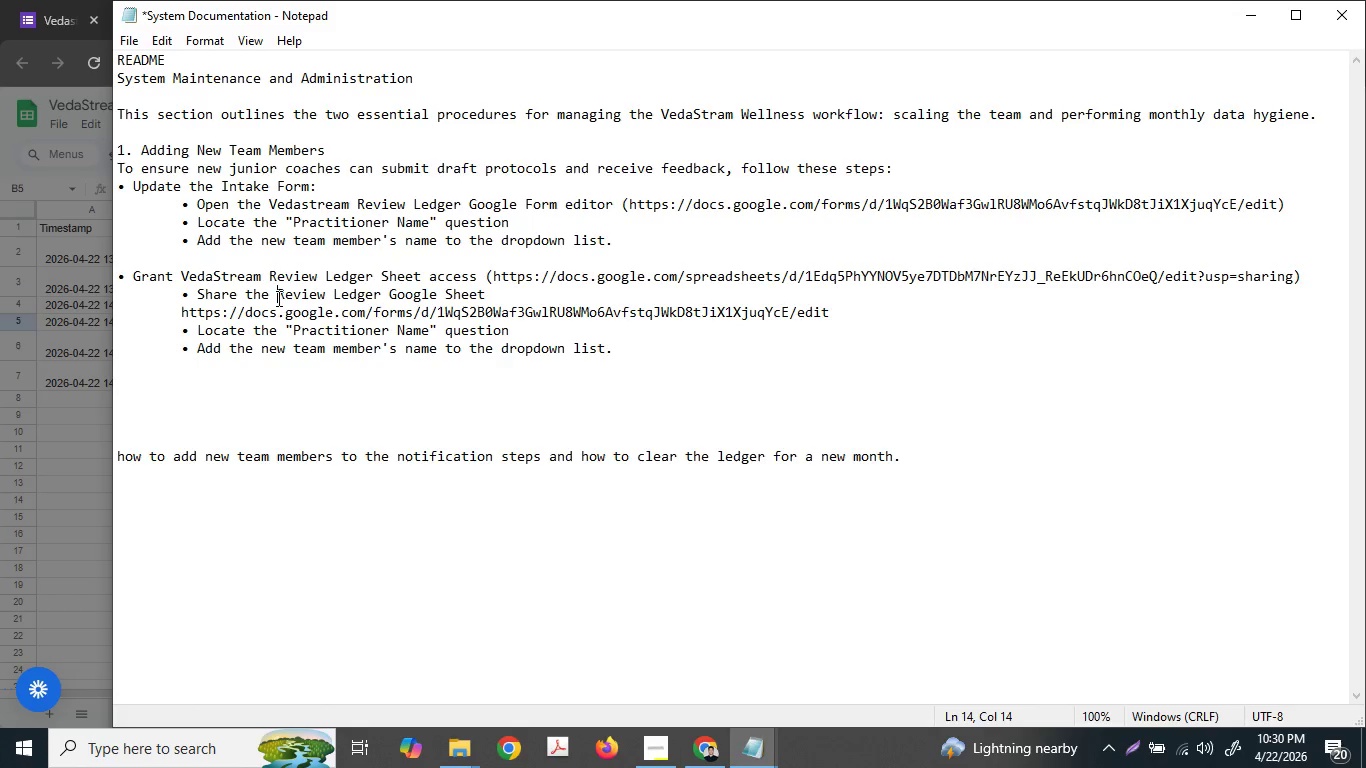 
key(Control+ControlLeft)
 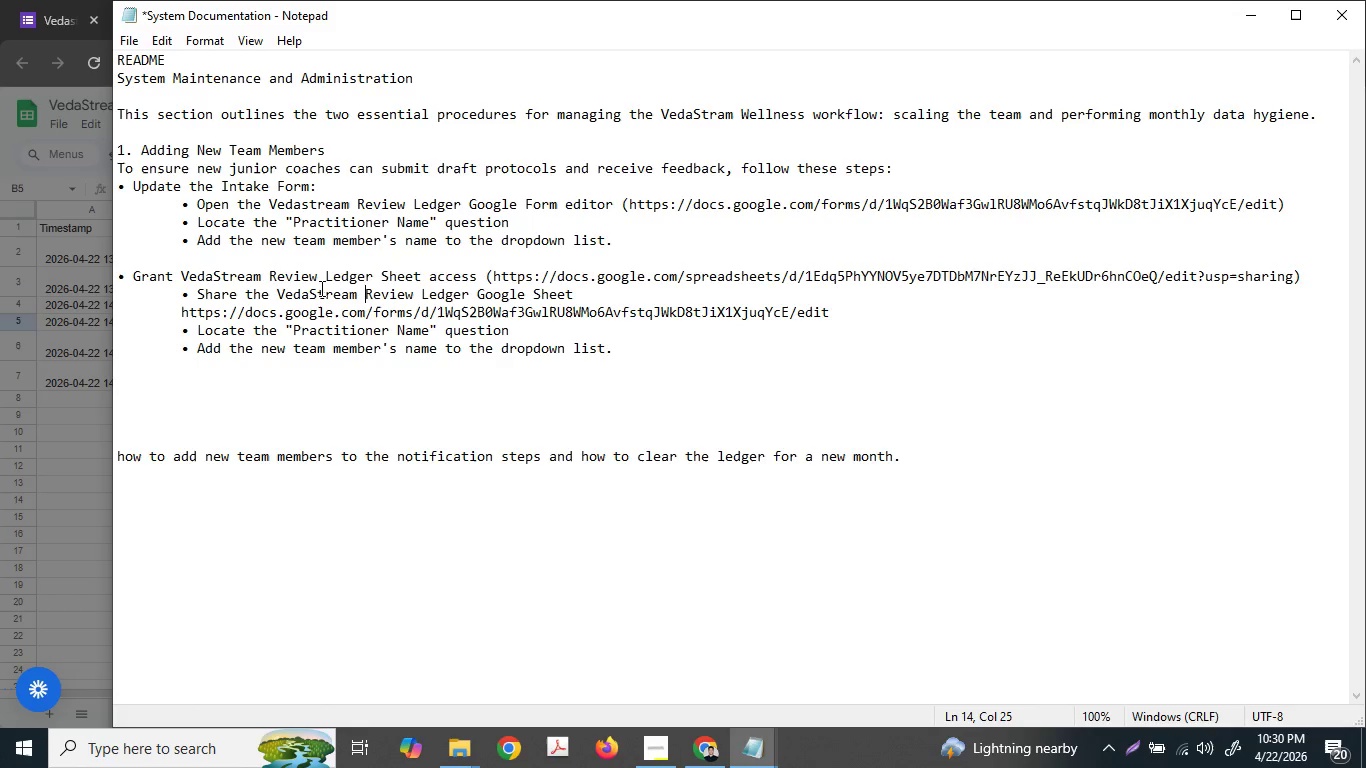 
key(Control+V)
 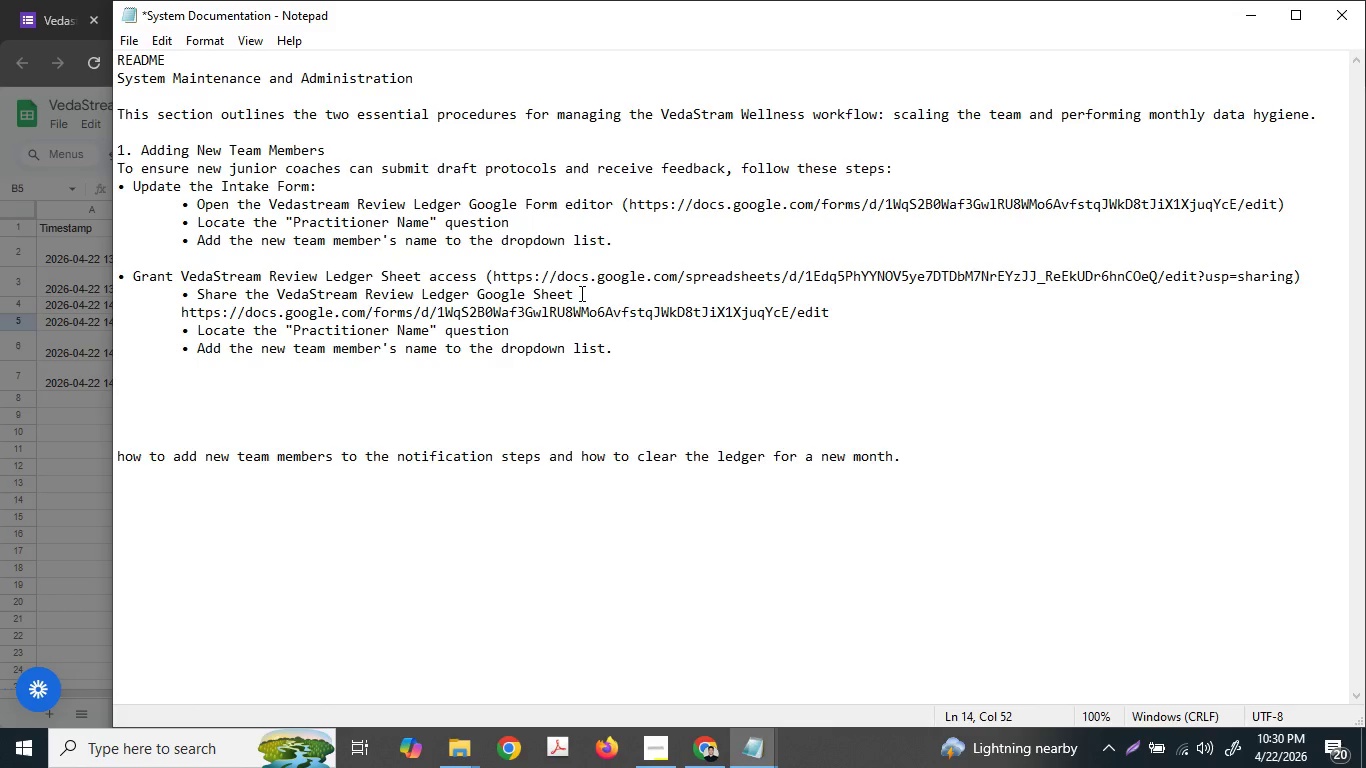 
type(wi)
 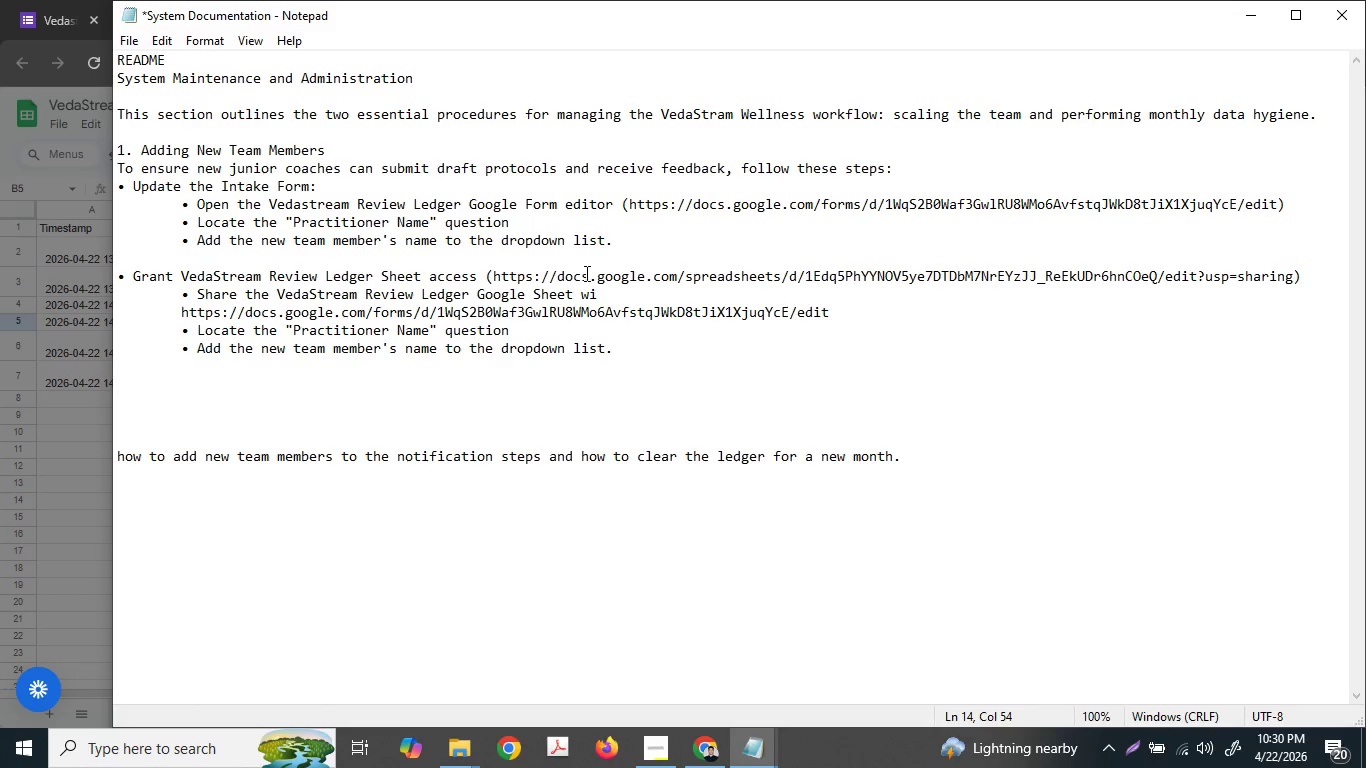 
type(th the new team eber's)
key(Backspace)
key(Backspace)
key(Backspace)
key(Backspace)
key(Backspace)
key(Backspace)
type(member)
 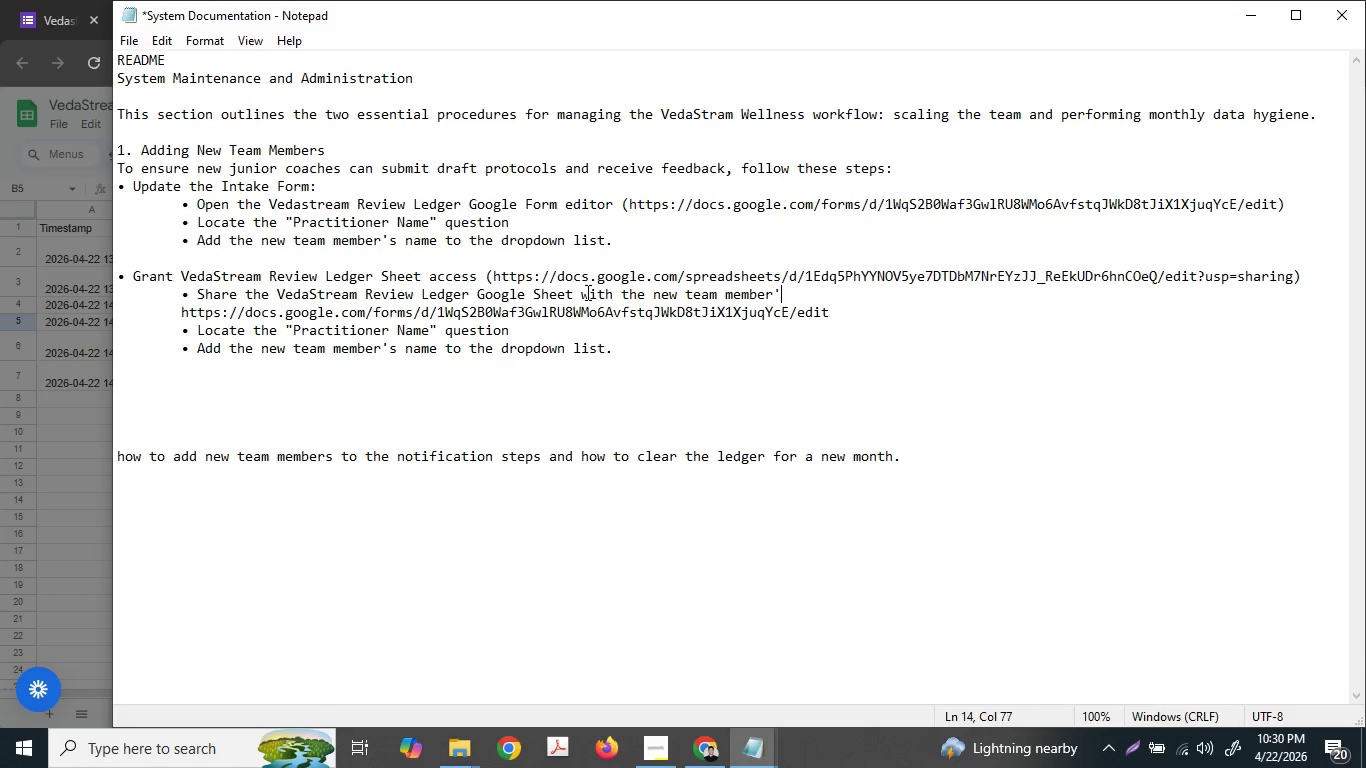 
type('s email ad)
 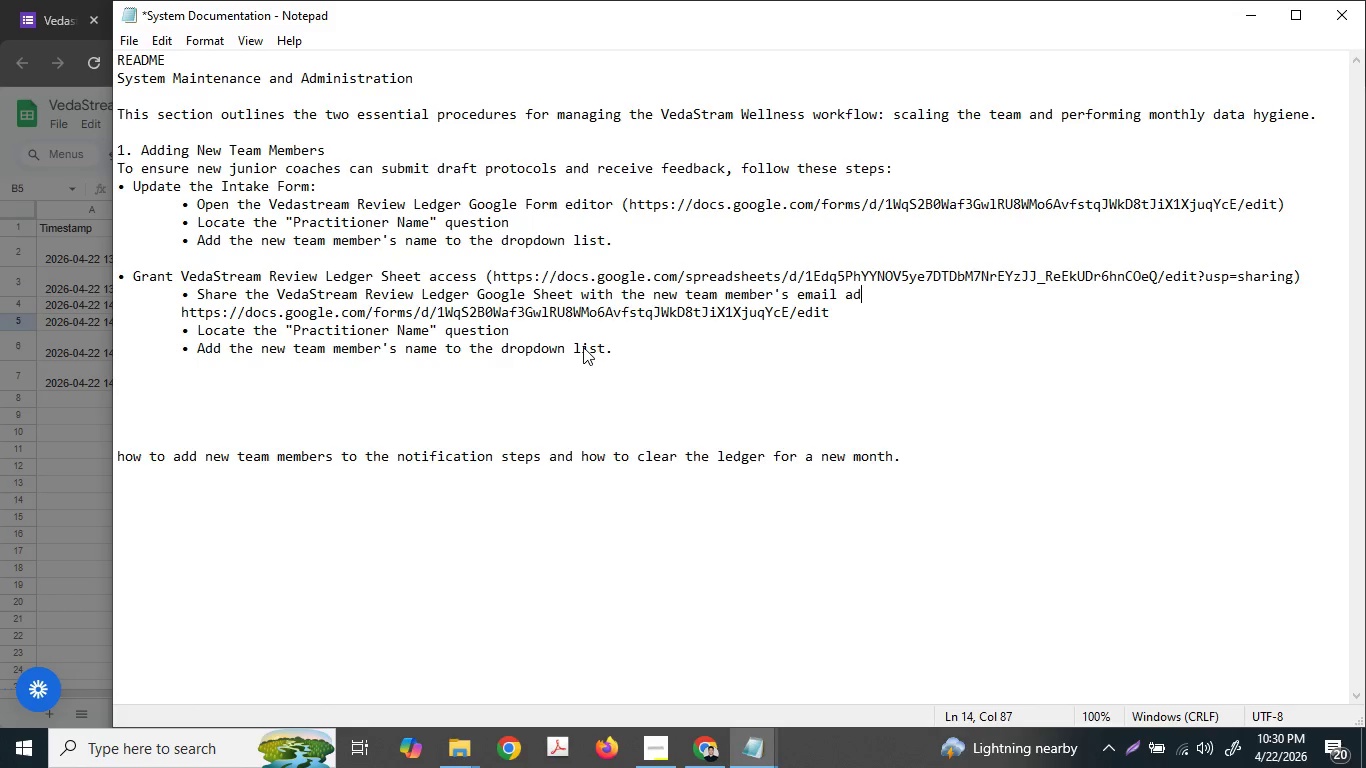 
type(dress (S)
 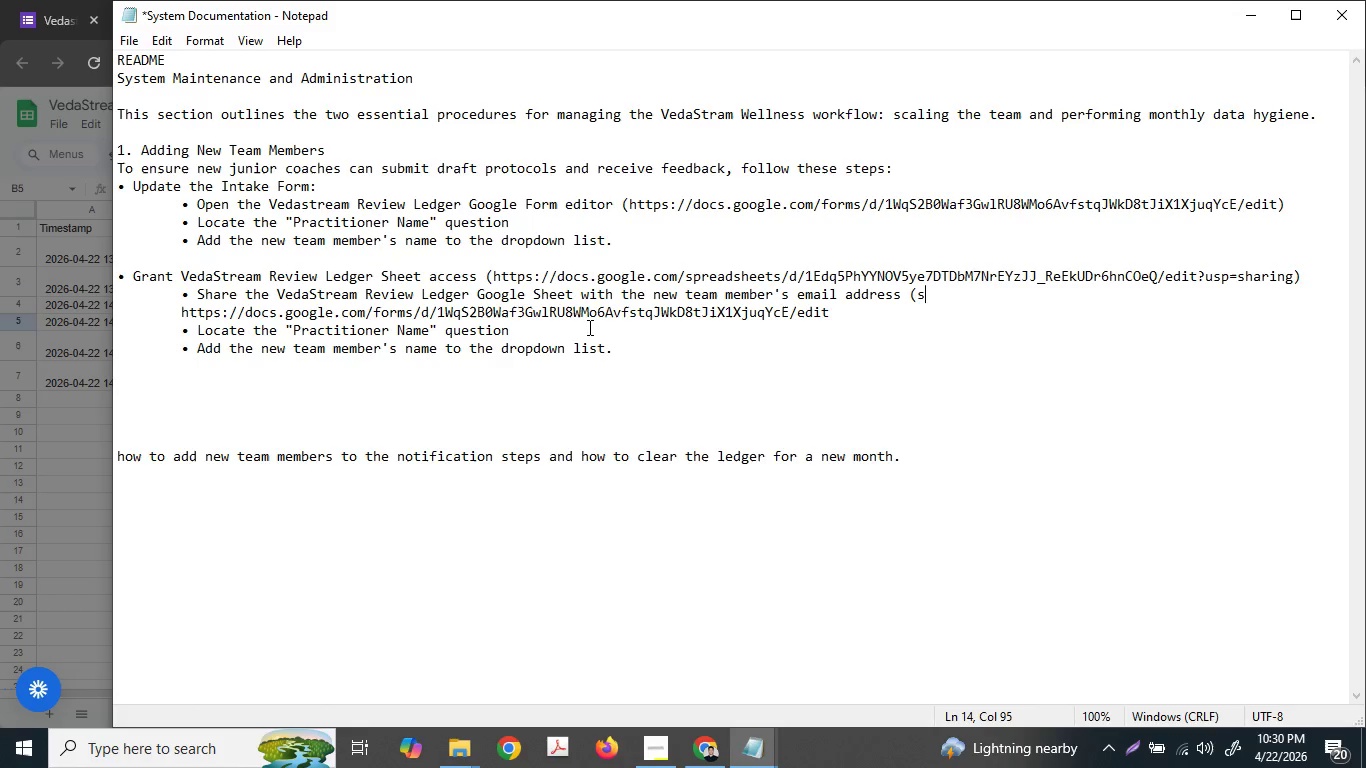 
 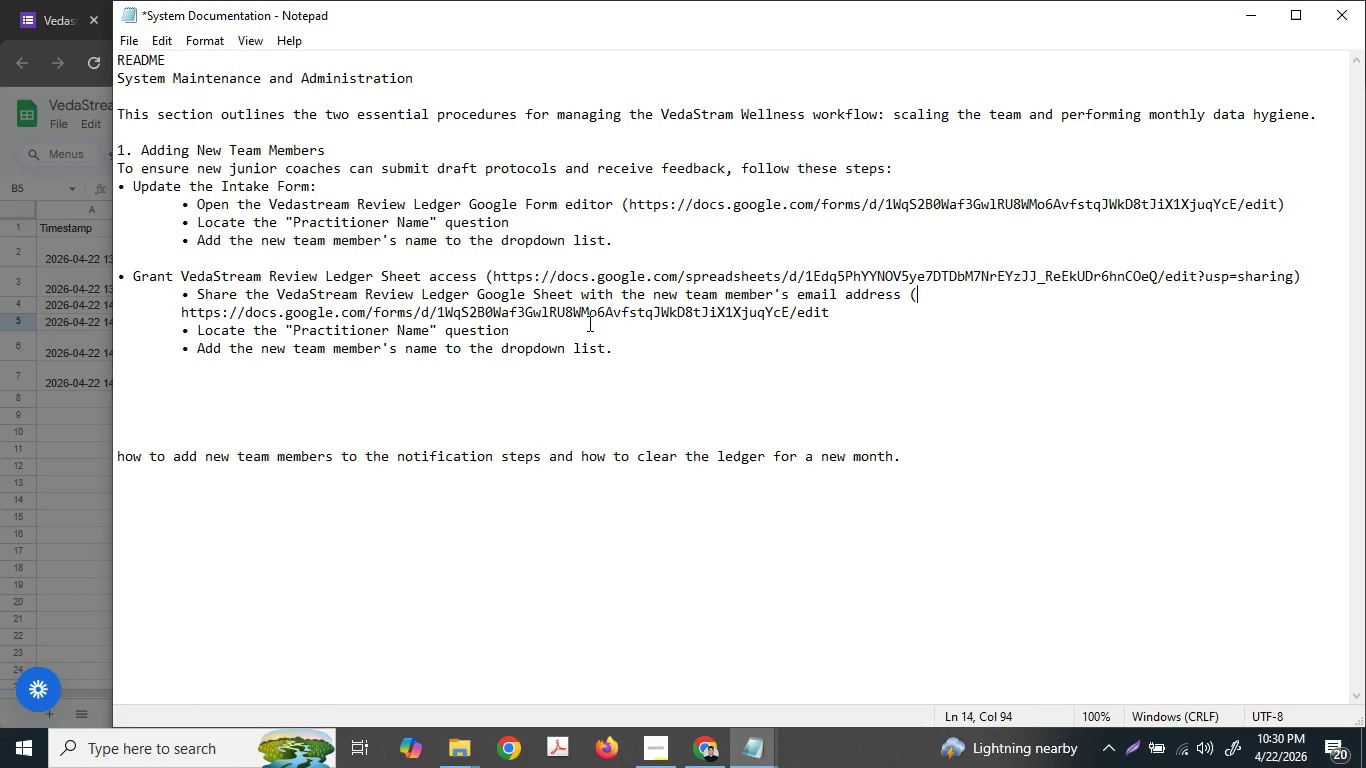 
key(Backspace)
type(set periss)
key(Backspace)
key(Backspace)
key(Backspace)
type(mission to)
 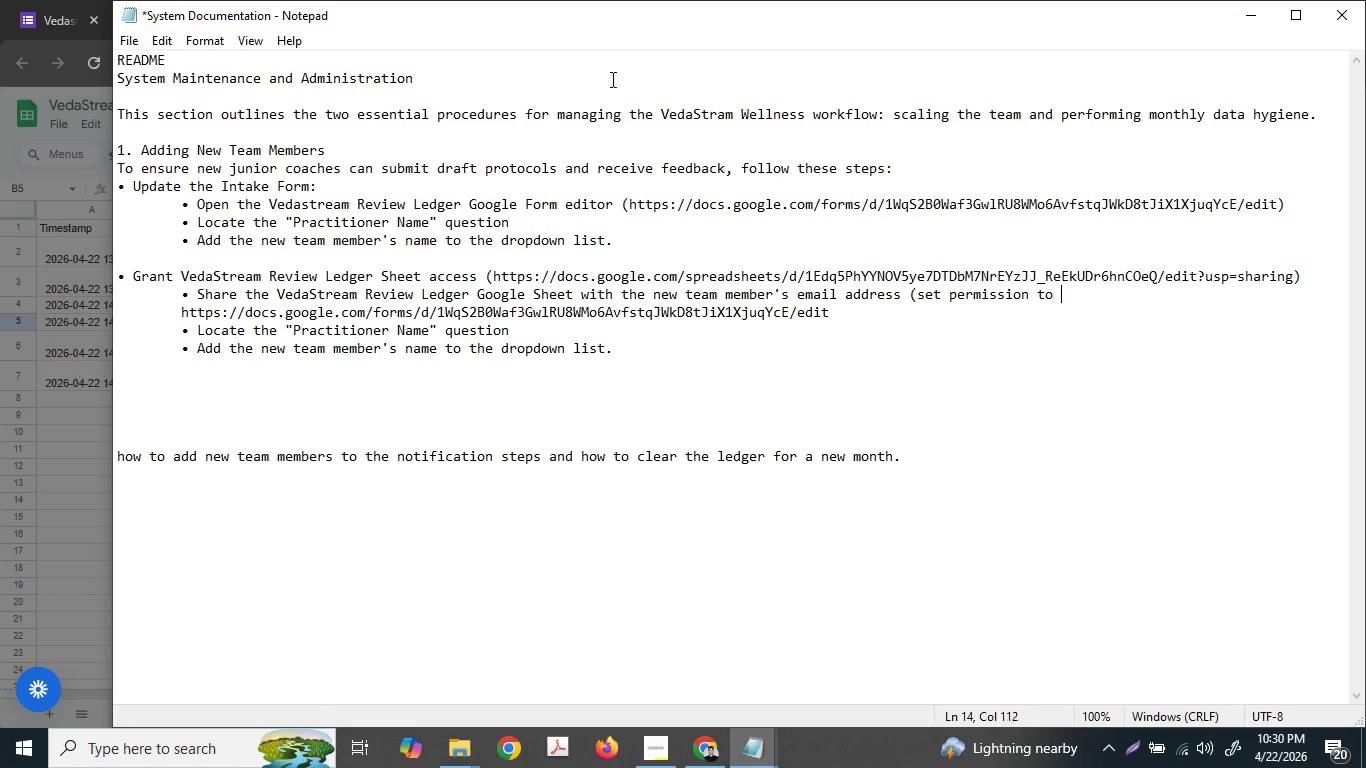 
type( "Viewer)
 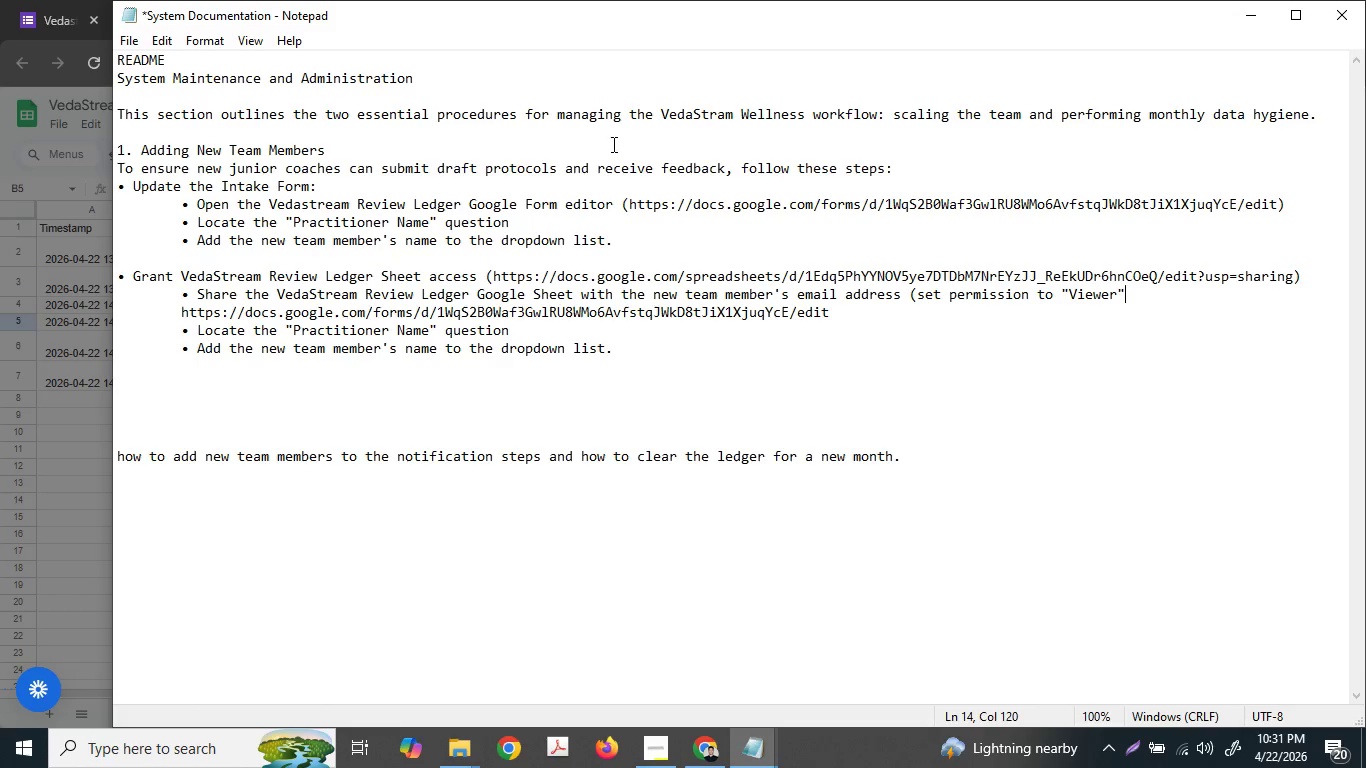 
 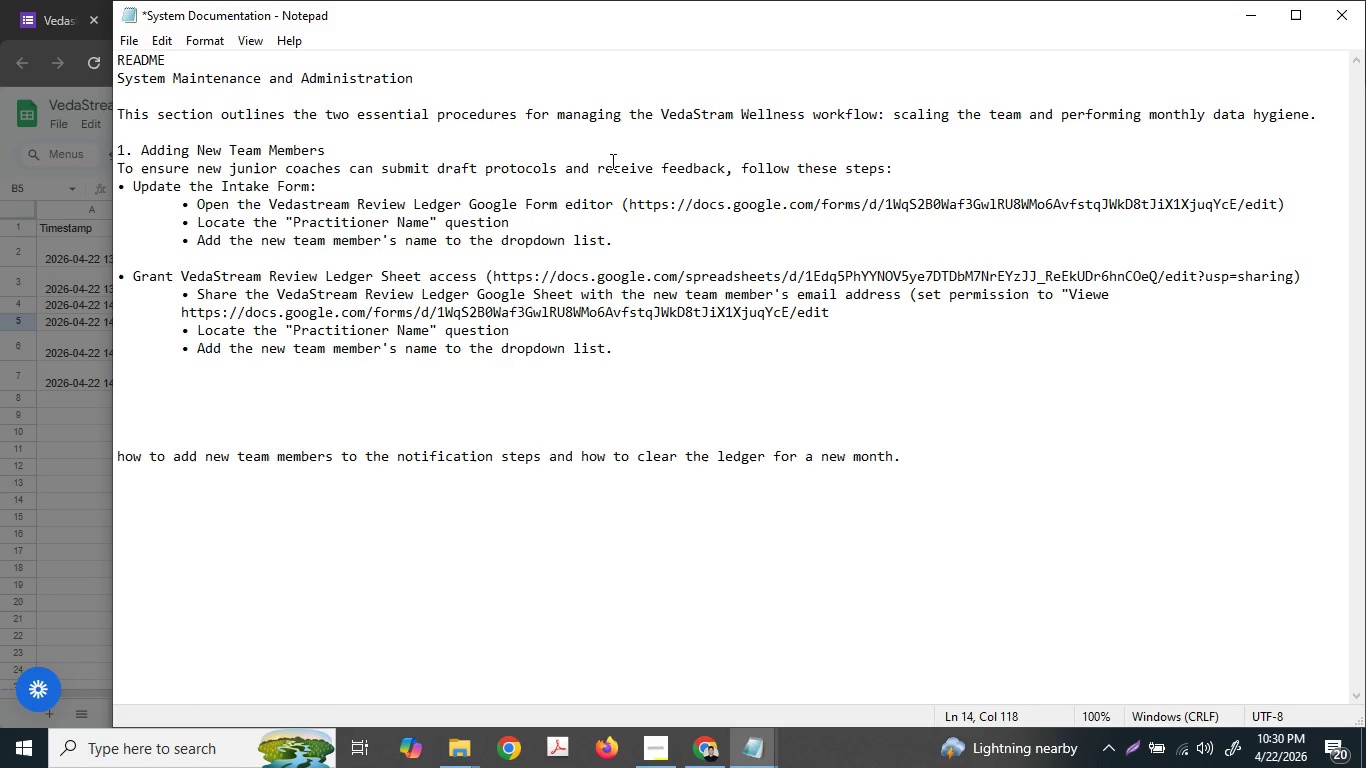 
key(Shift+Quote)
 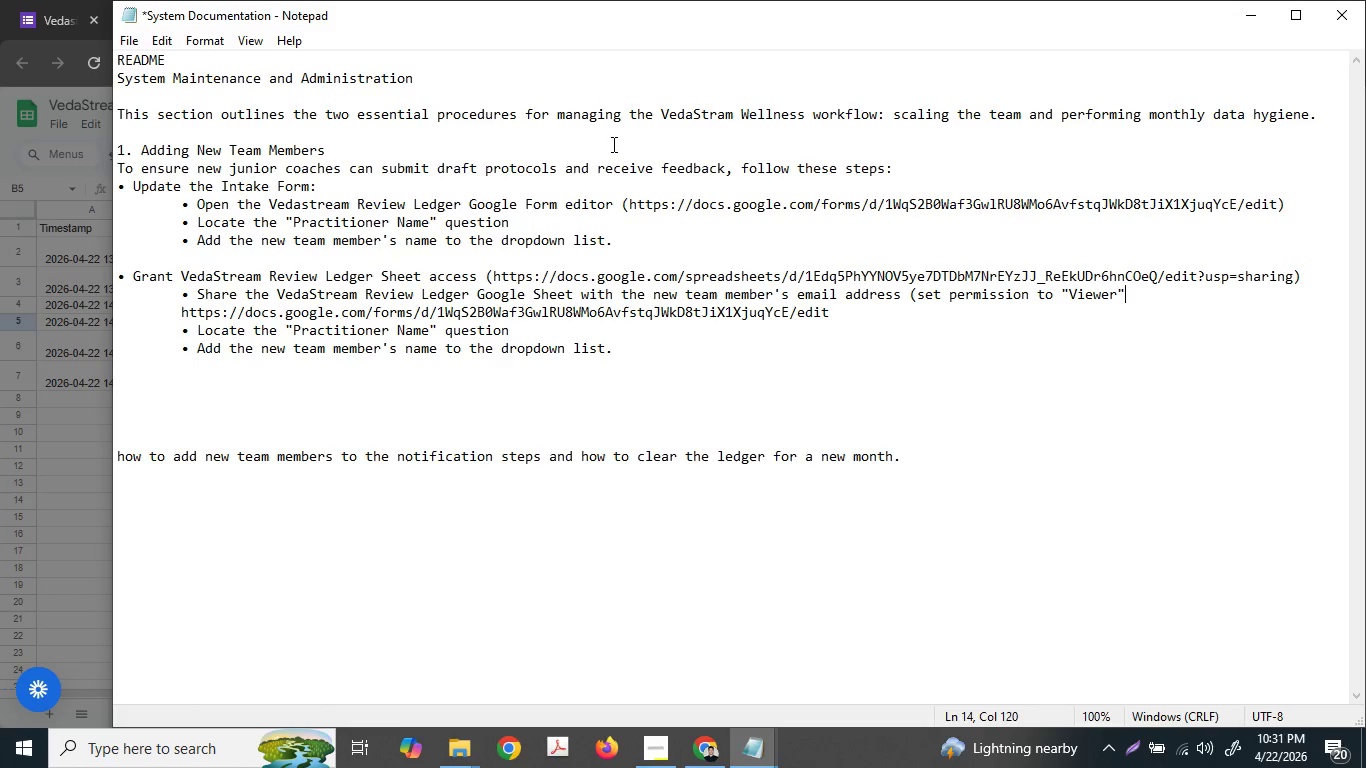 
key(Space)
 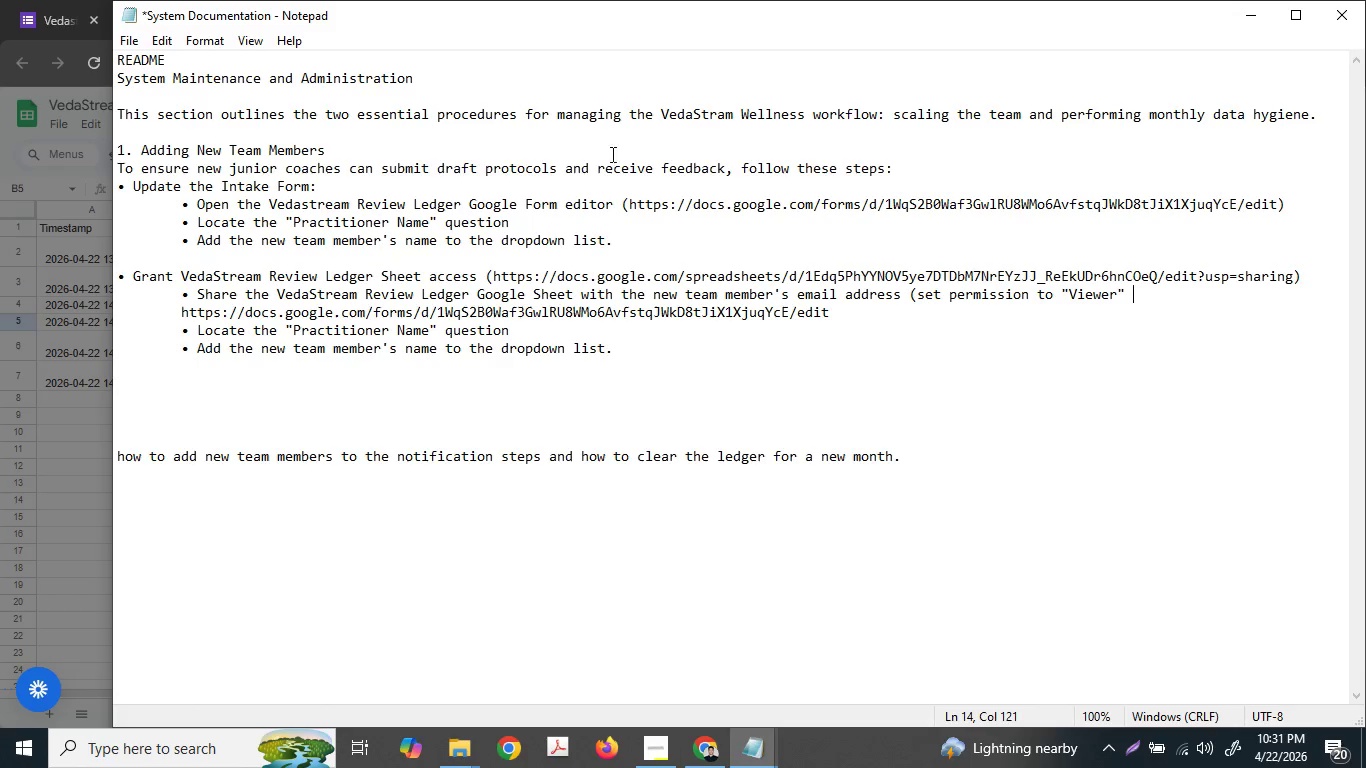 
key(I)
 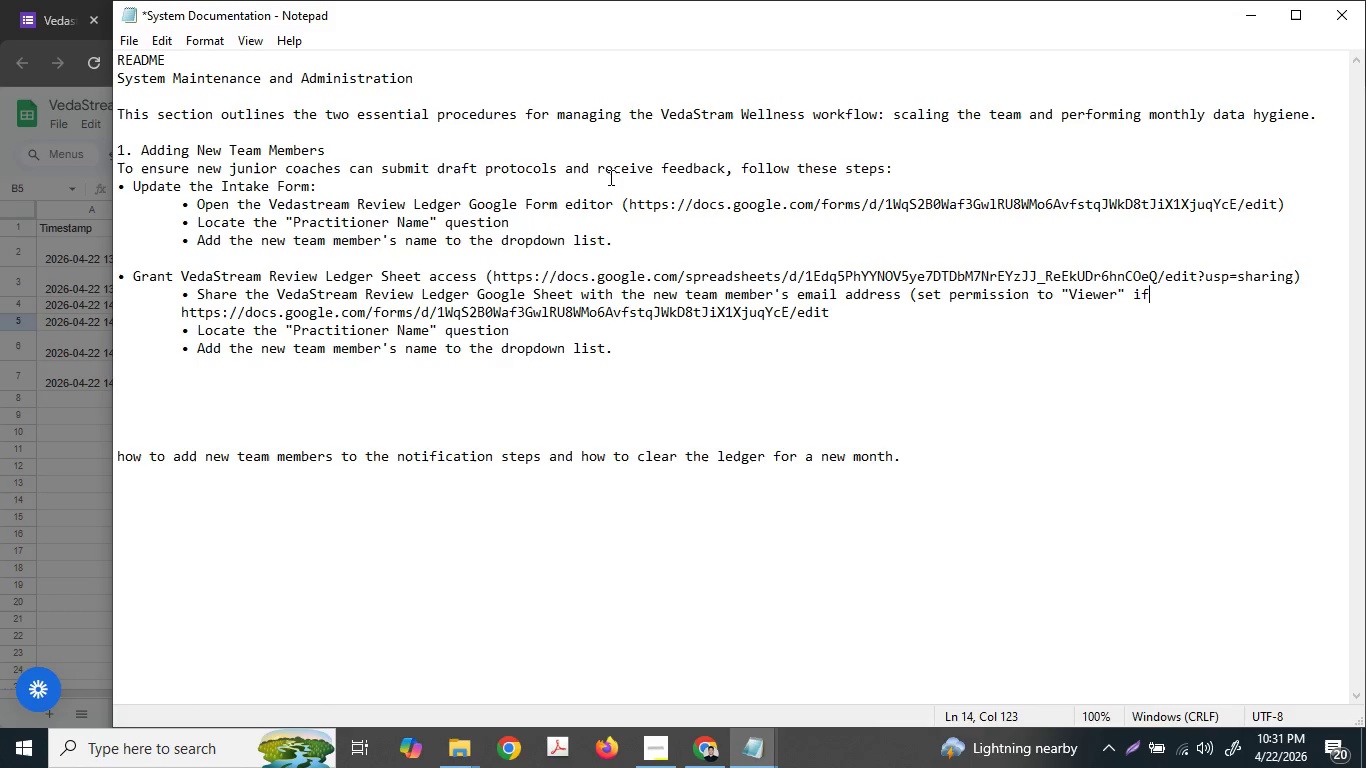 
type(f the )
key(Backspace)
type(y on)
 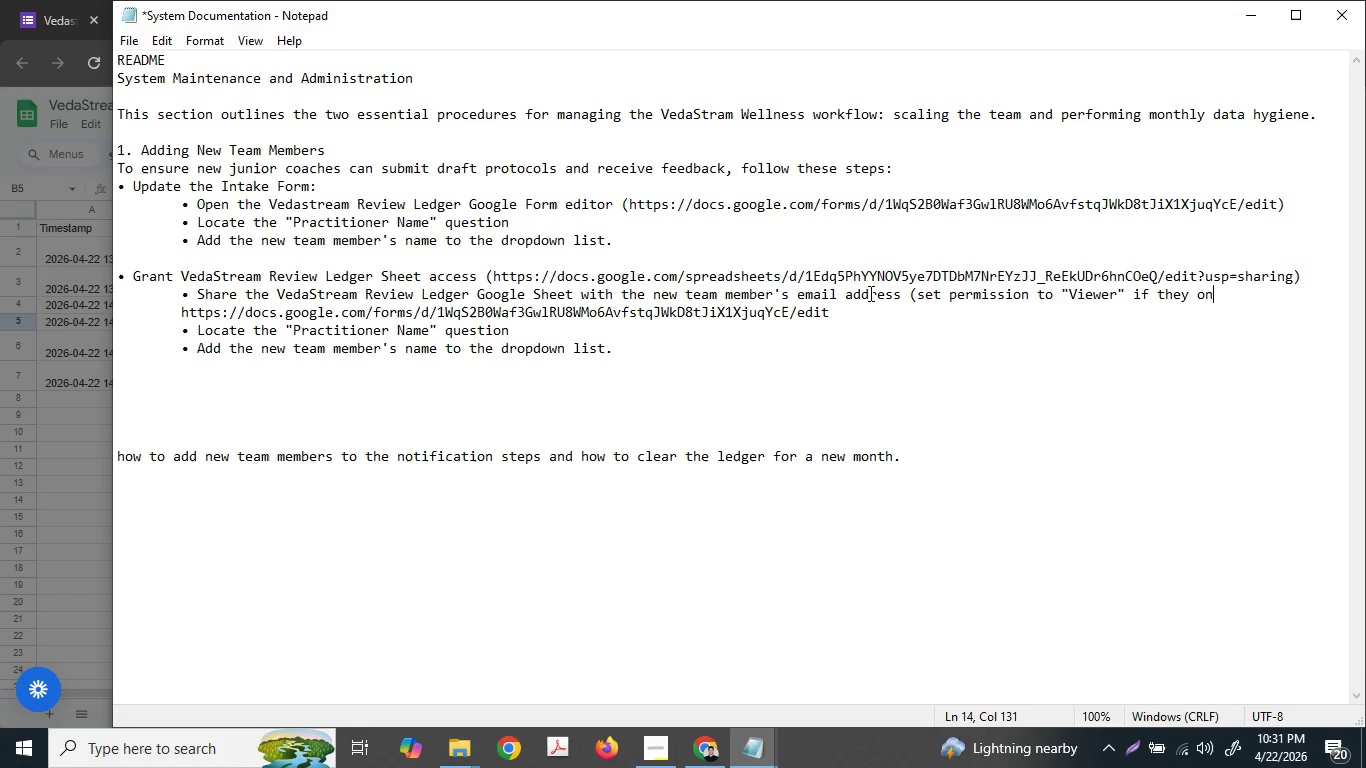 
left_click([914, 299])
 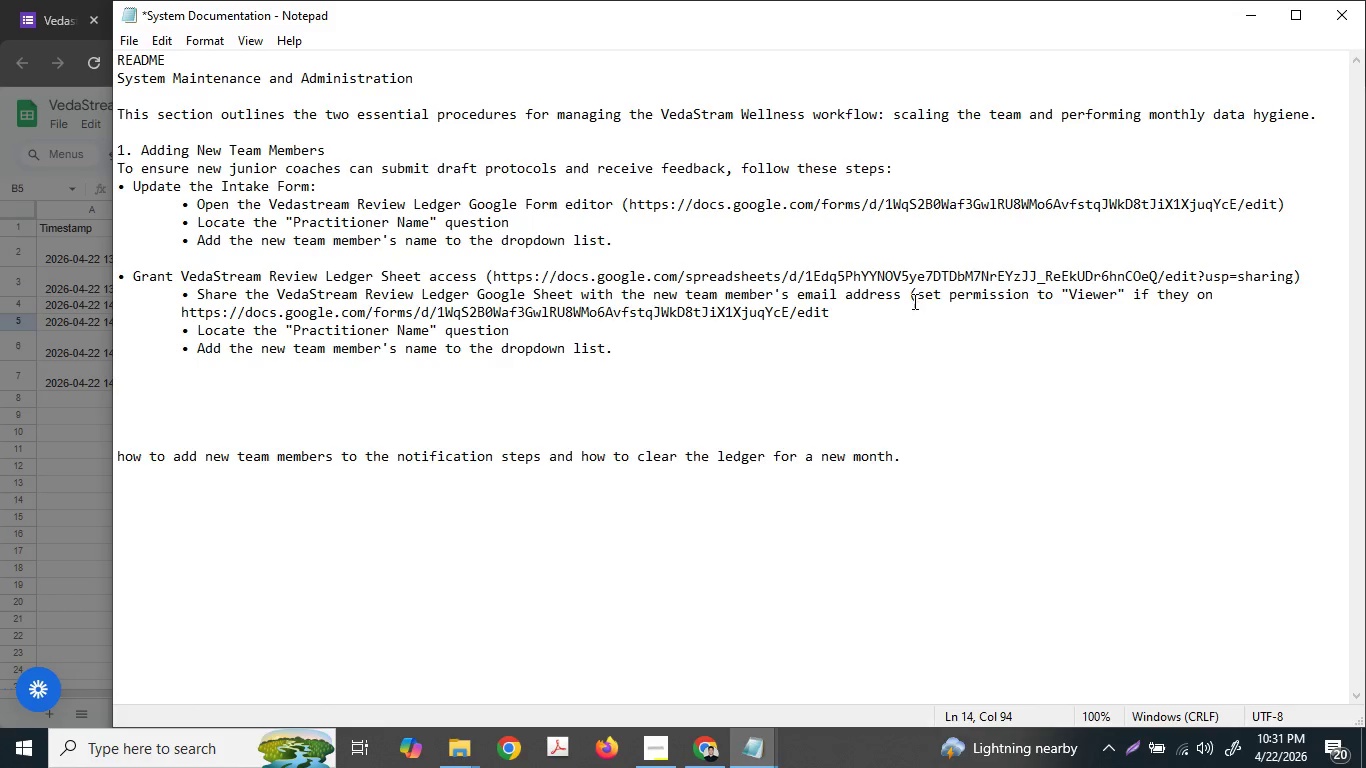 
key(Backspace)
 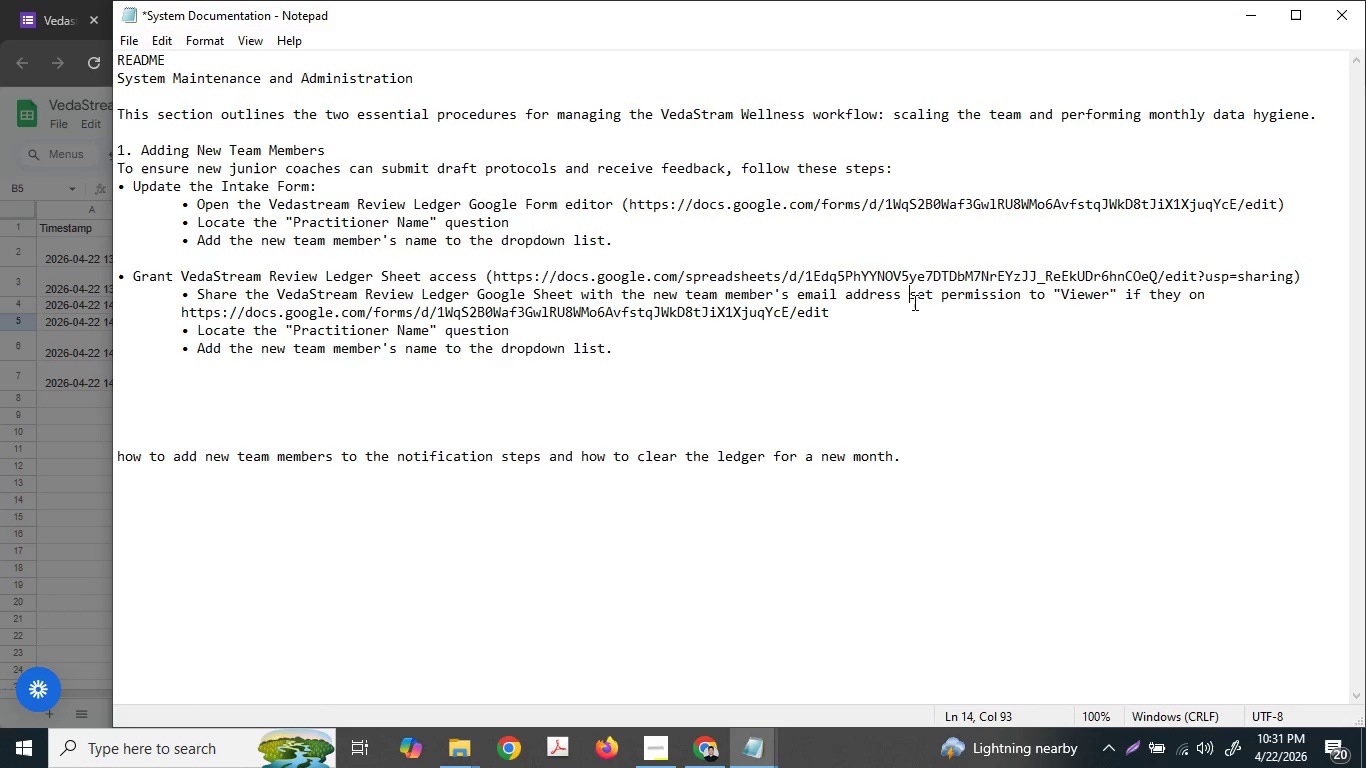 
key(Backspace)
 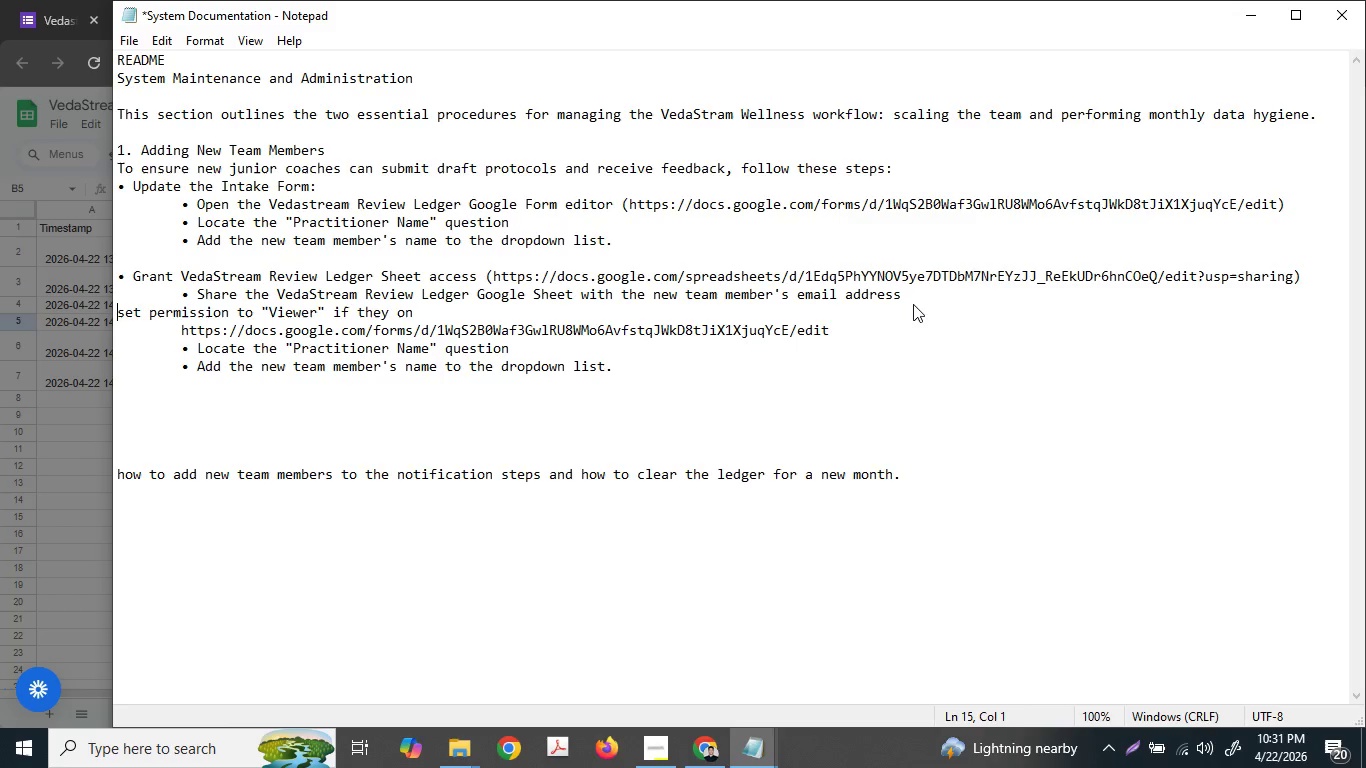 
key(Enter)
 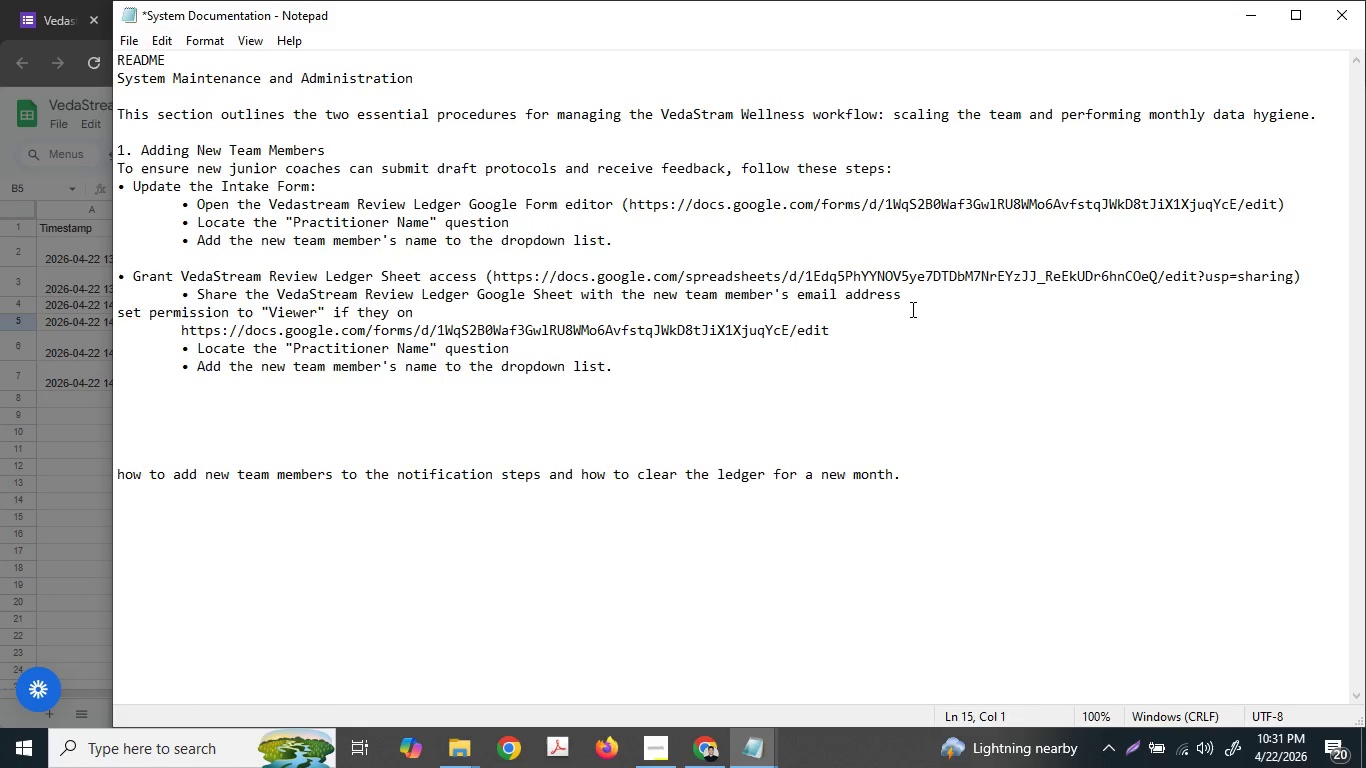 
key(Tab)
 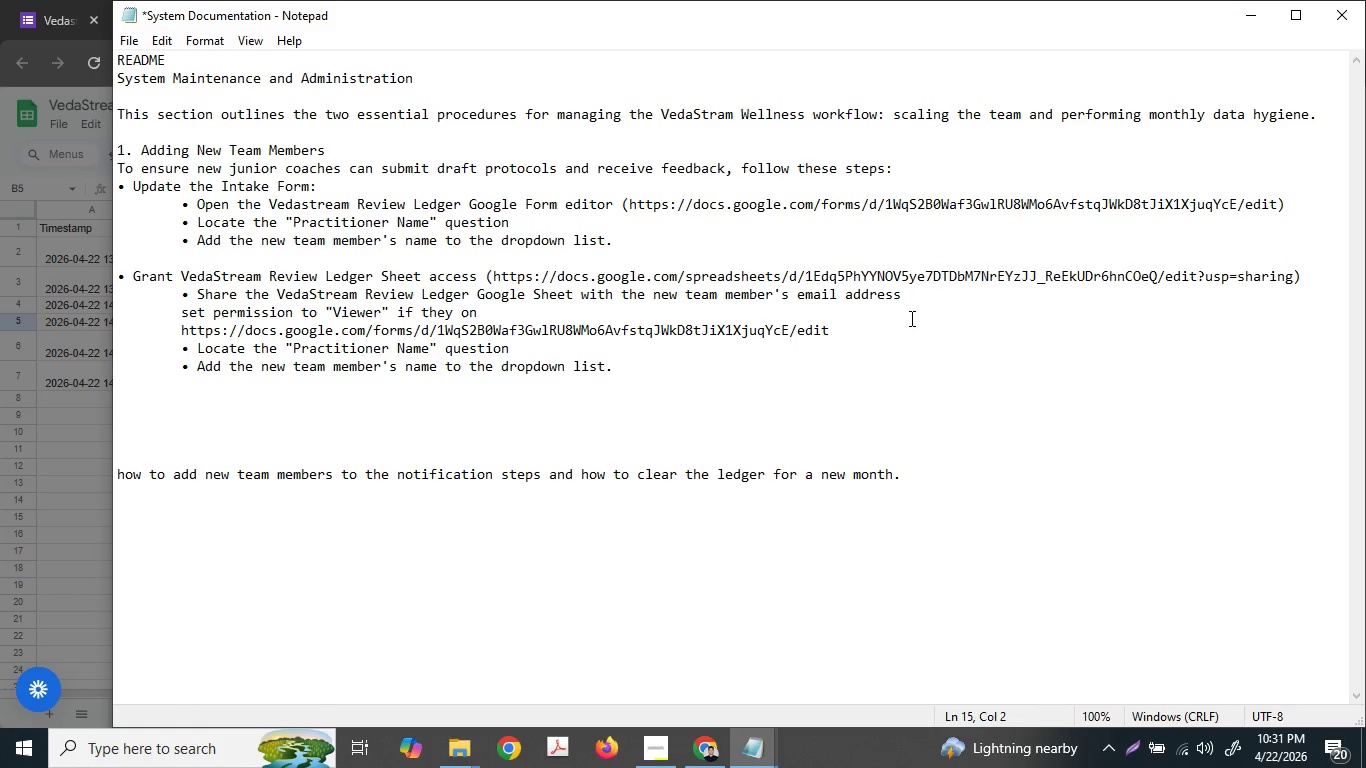 
key(Tab)
 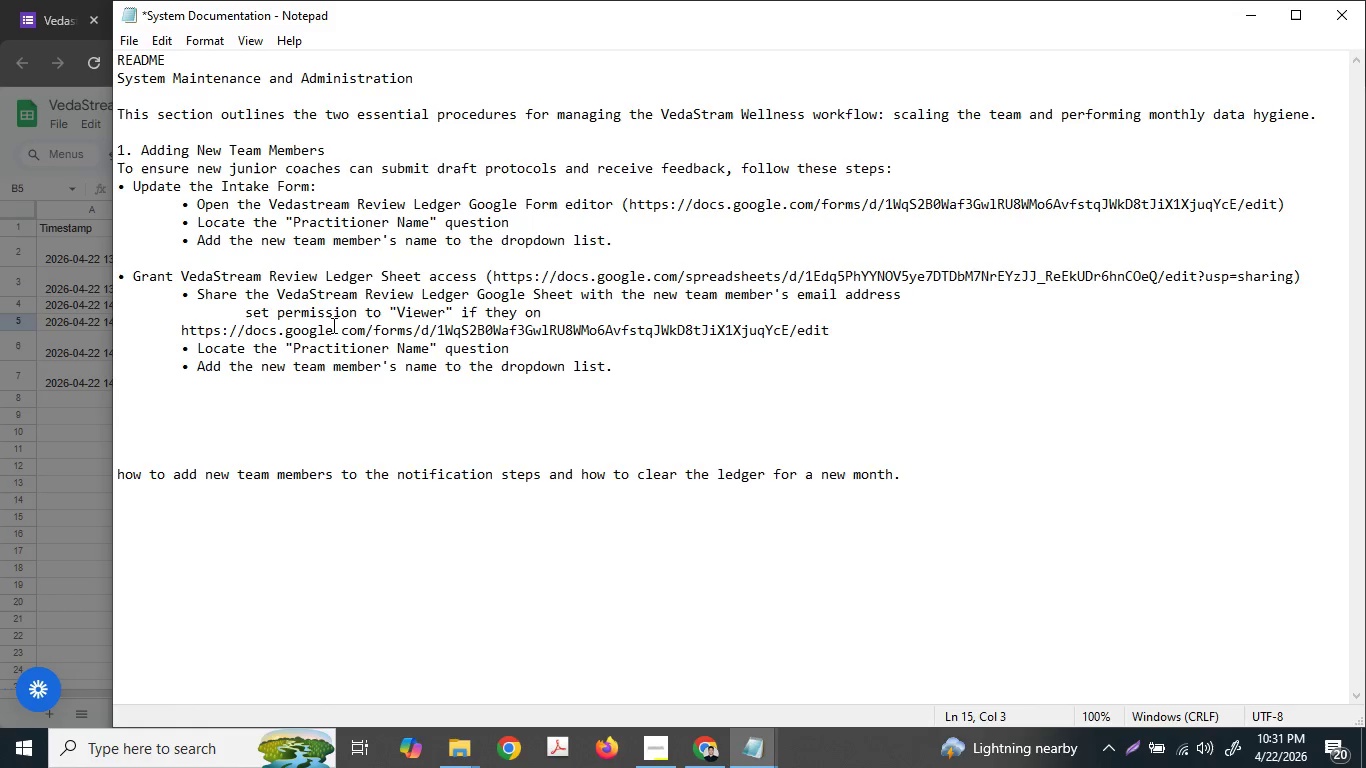 
left_click_drag(start_coordinate=[161, 295], to_coordinate=[196, 293])
 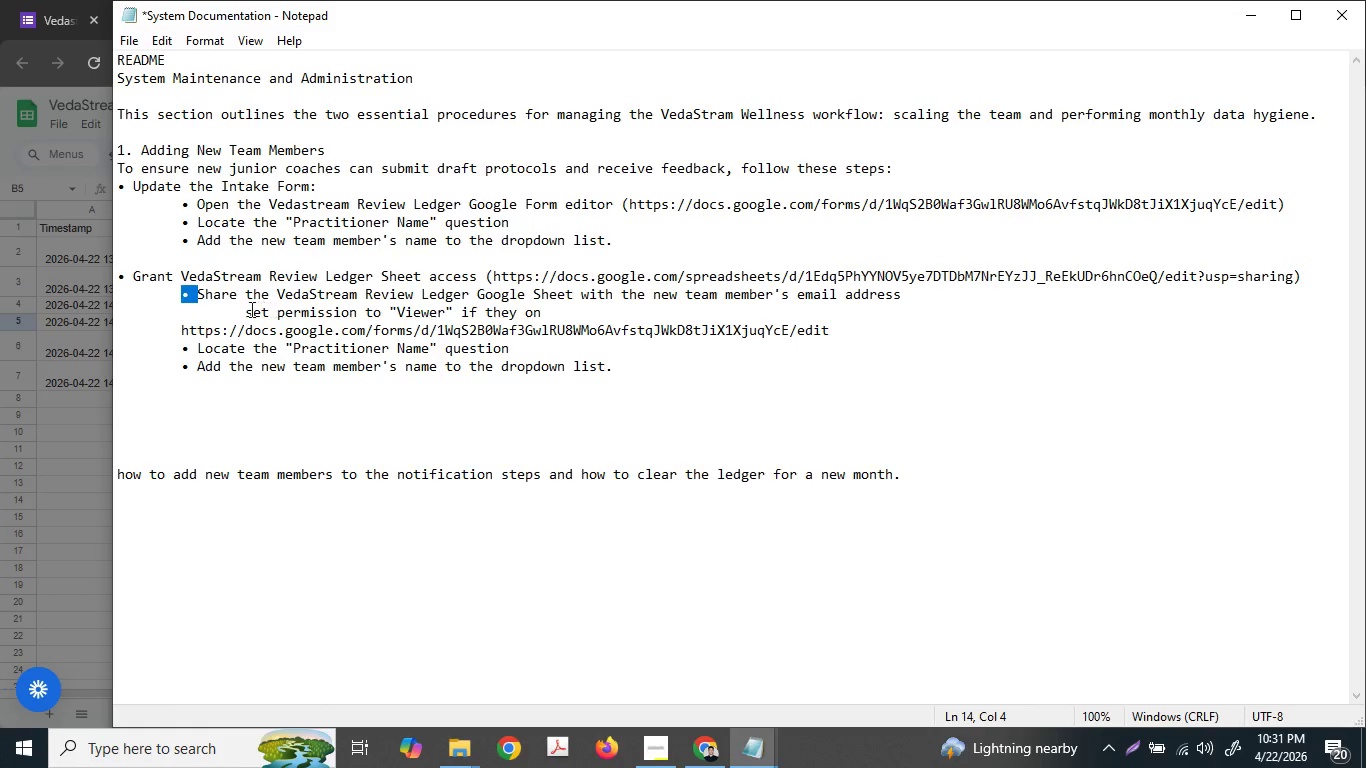 
key(Control+ControlLeft)
 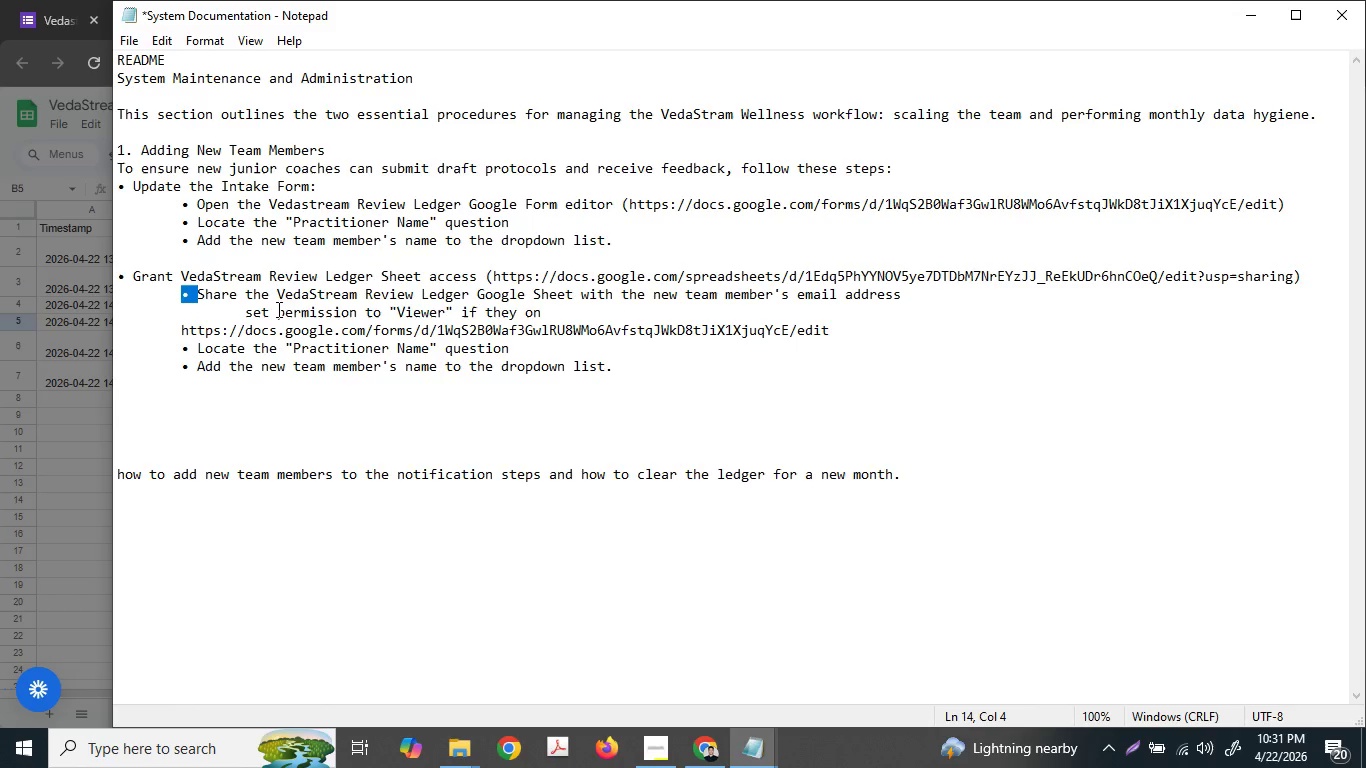 
key(Control+C)
 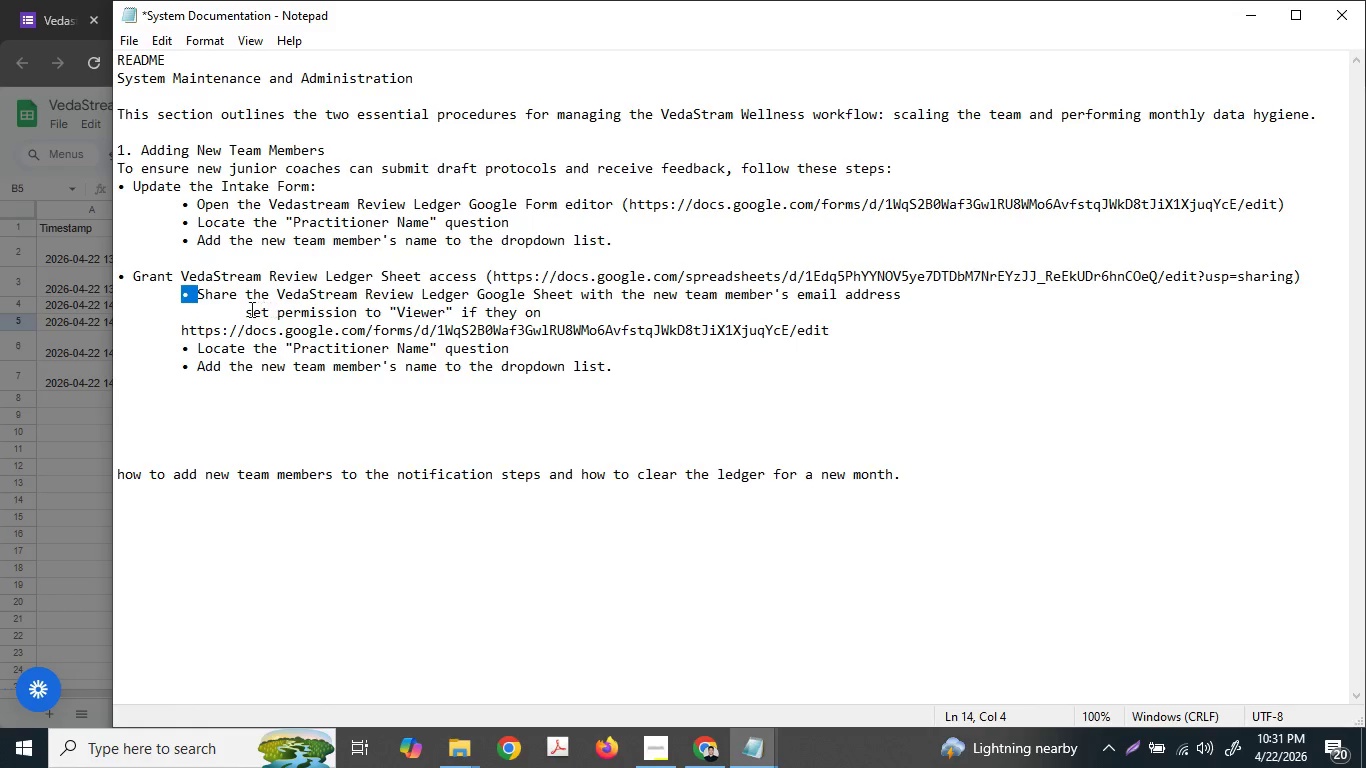 
left_click([244, 310])
 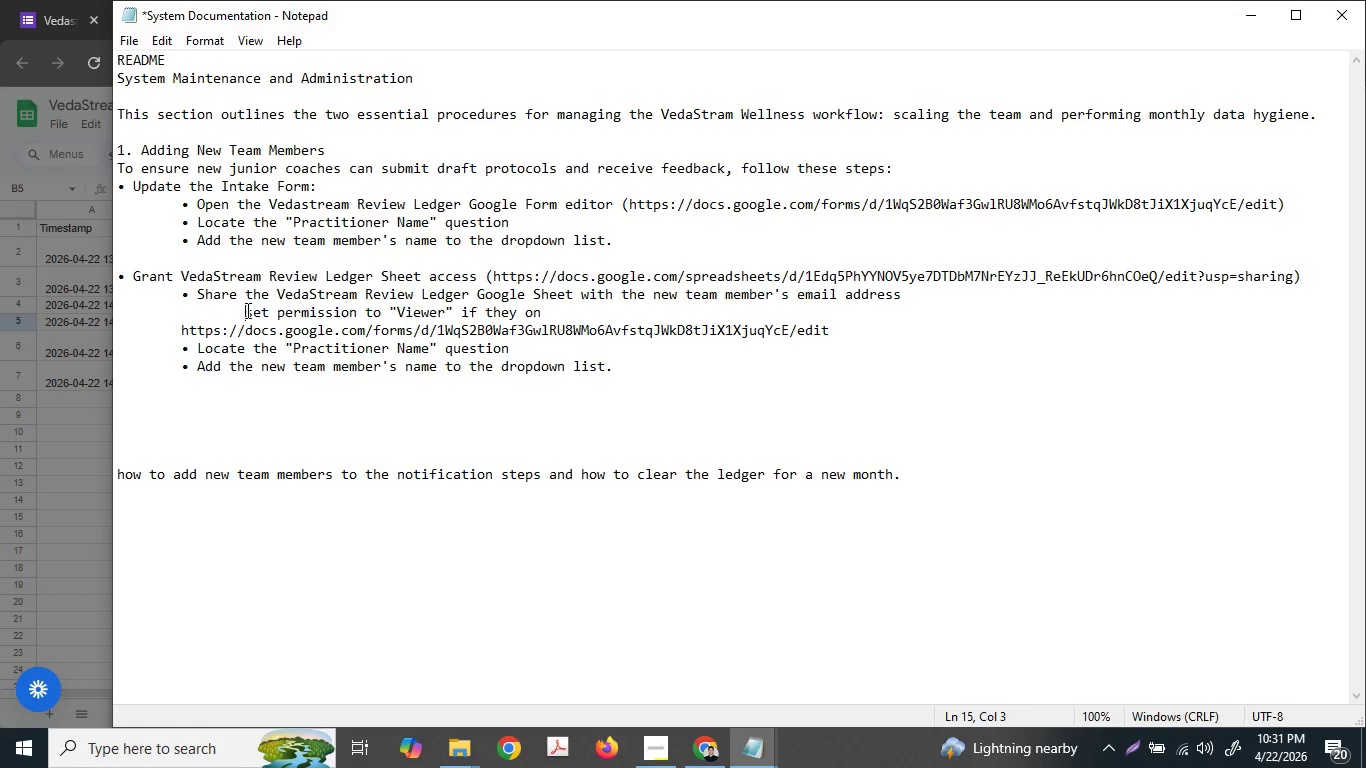 
key(Control+ControlLeft)
 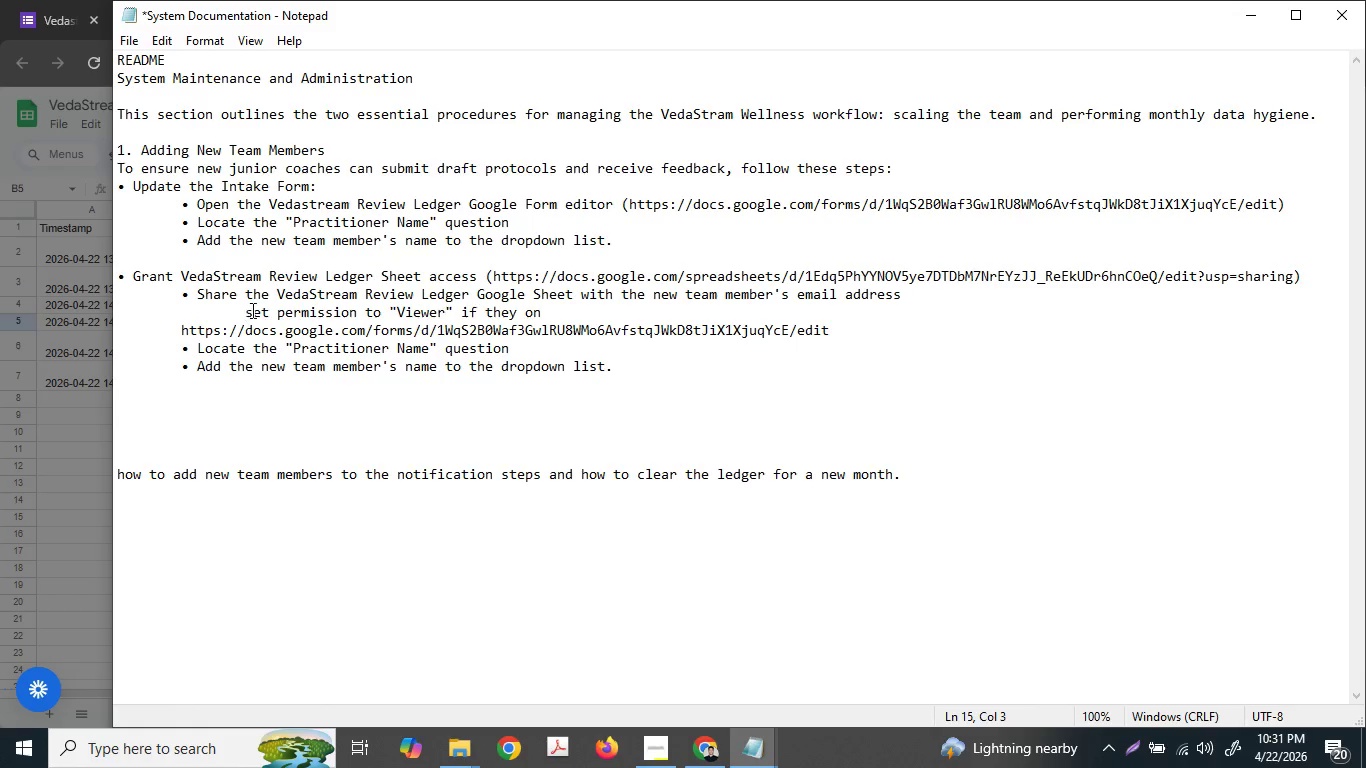 
key(Control+V)
 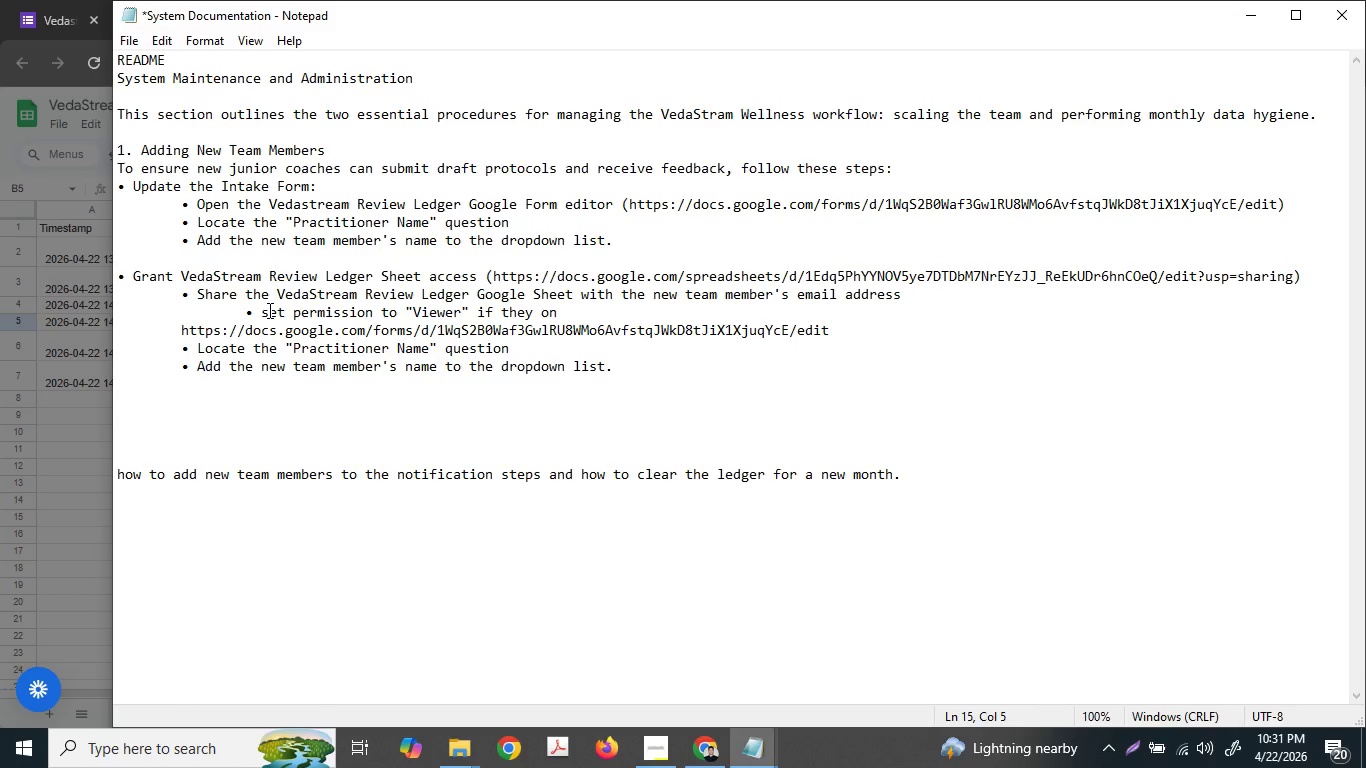 
left_click_drag(start_coordinate=[268, 310], to_coordinate=[262, 310])
 